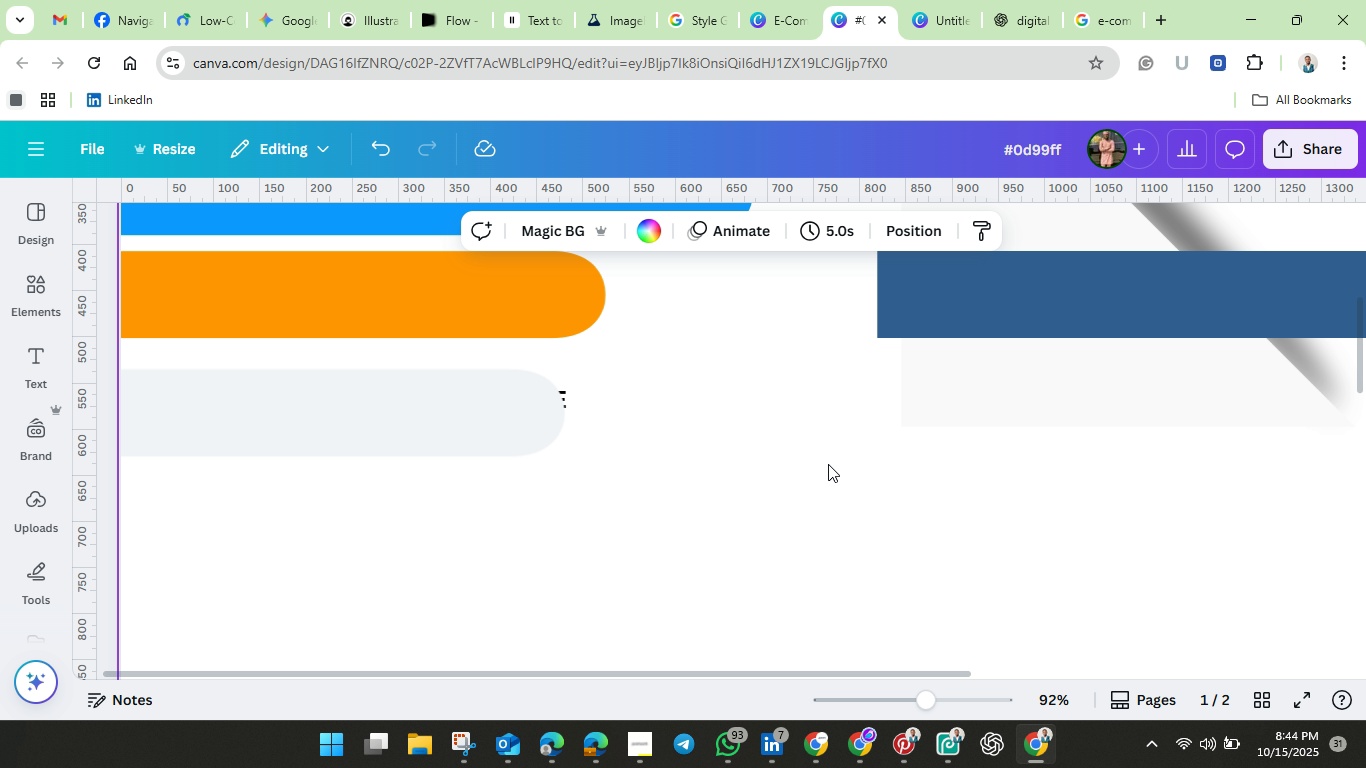 
scroll: coordinate [826, 452], scroll_direction: up, amount: 4.0
 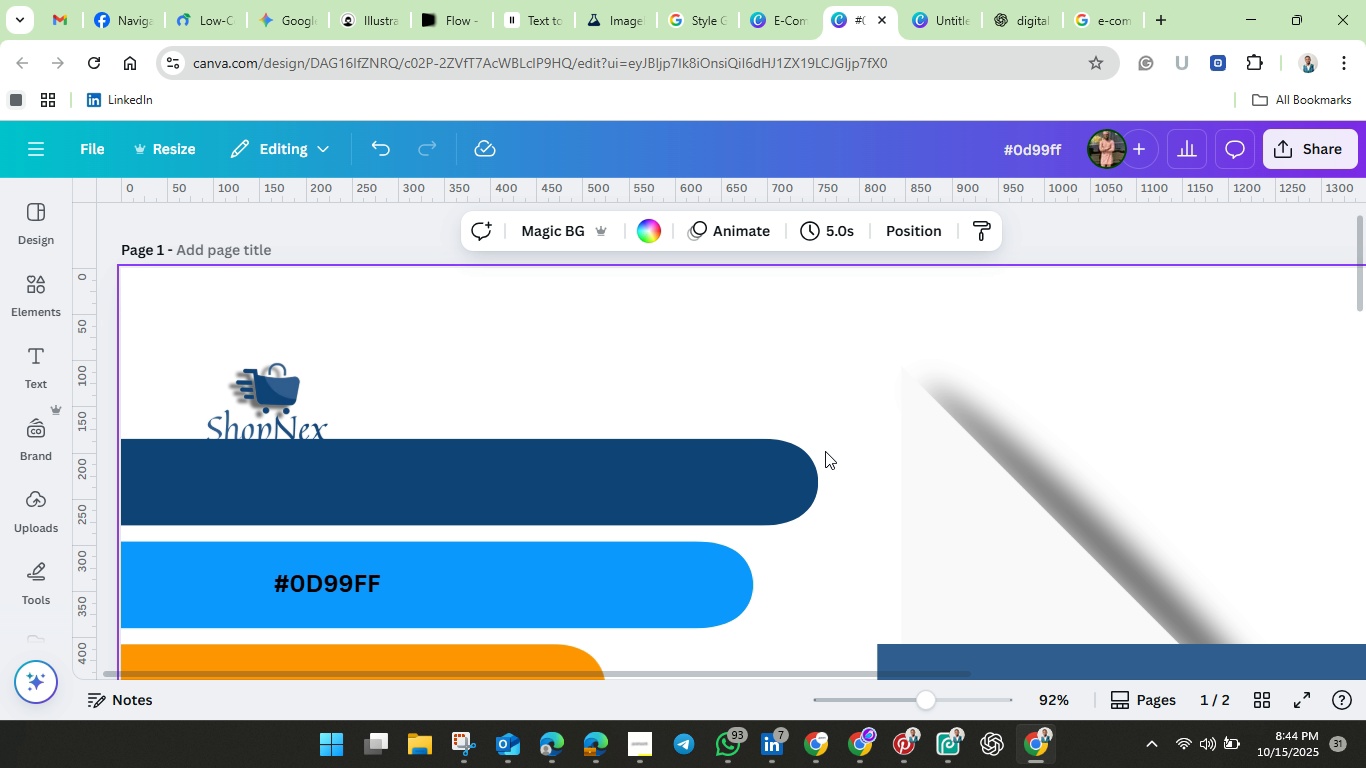 
scroll: coordinate [825, 451], scroll_direction: down, amount: 1.0
 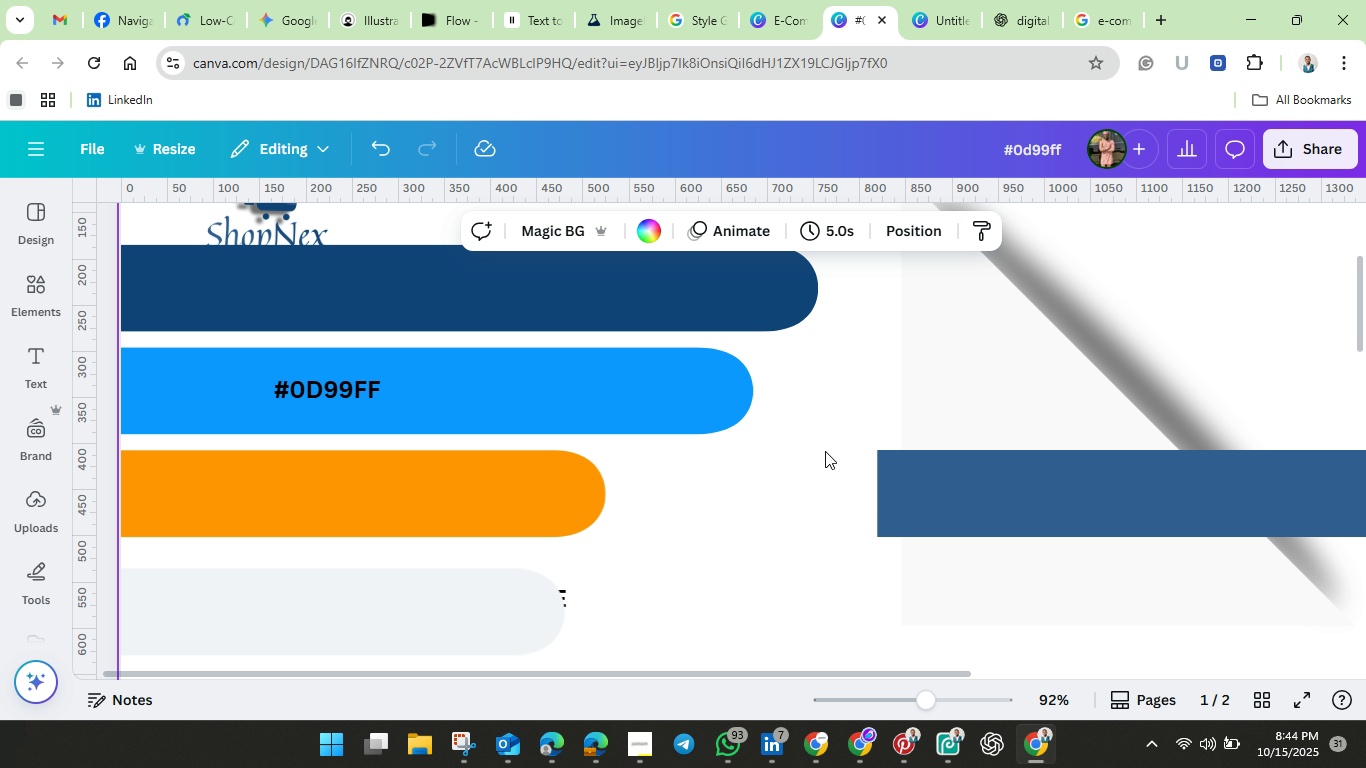 
scroll: coordinate [714, 443], scroll_direction: up, amount: 1.0
 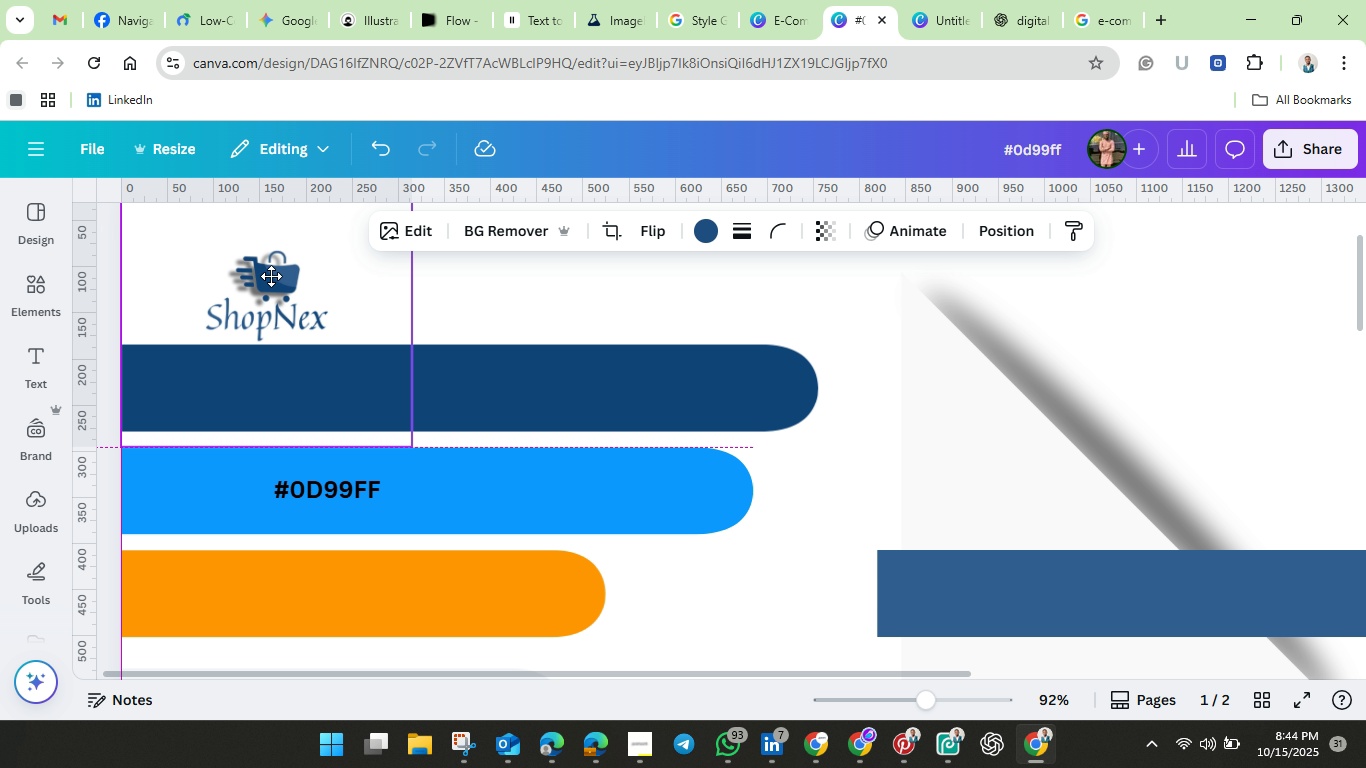 
wait(9.66)
 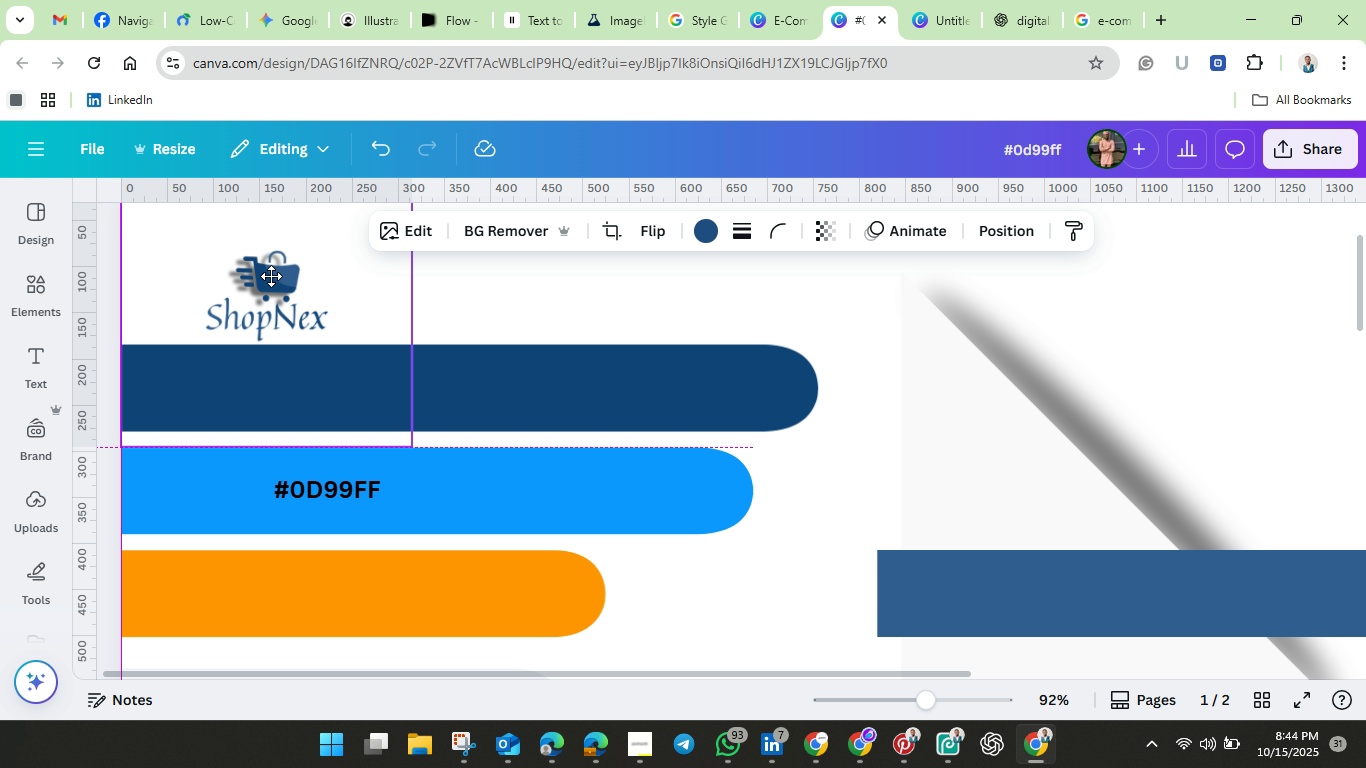 
scroll: coordinate [272, 331], scroll_direction: up, amount: 2.0
 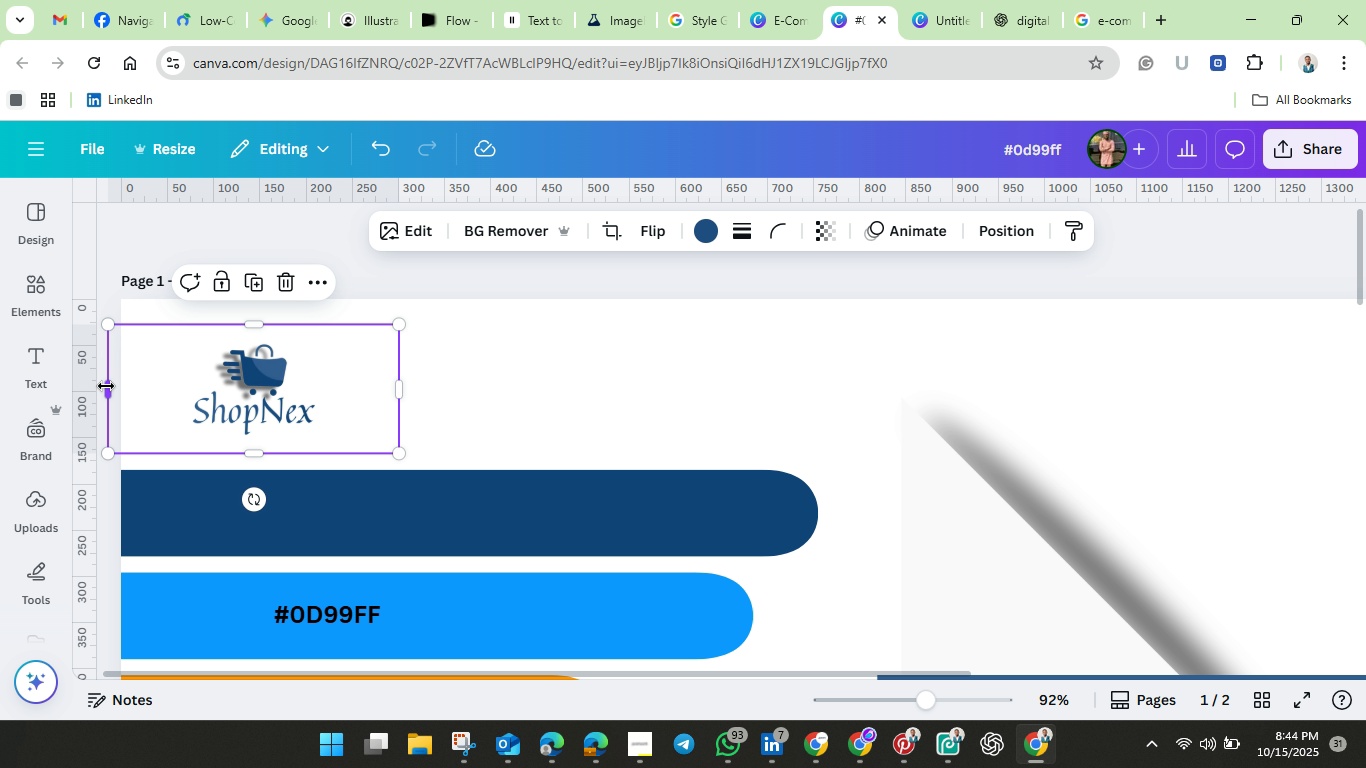 
wait(8.45)
 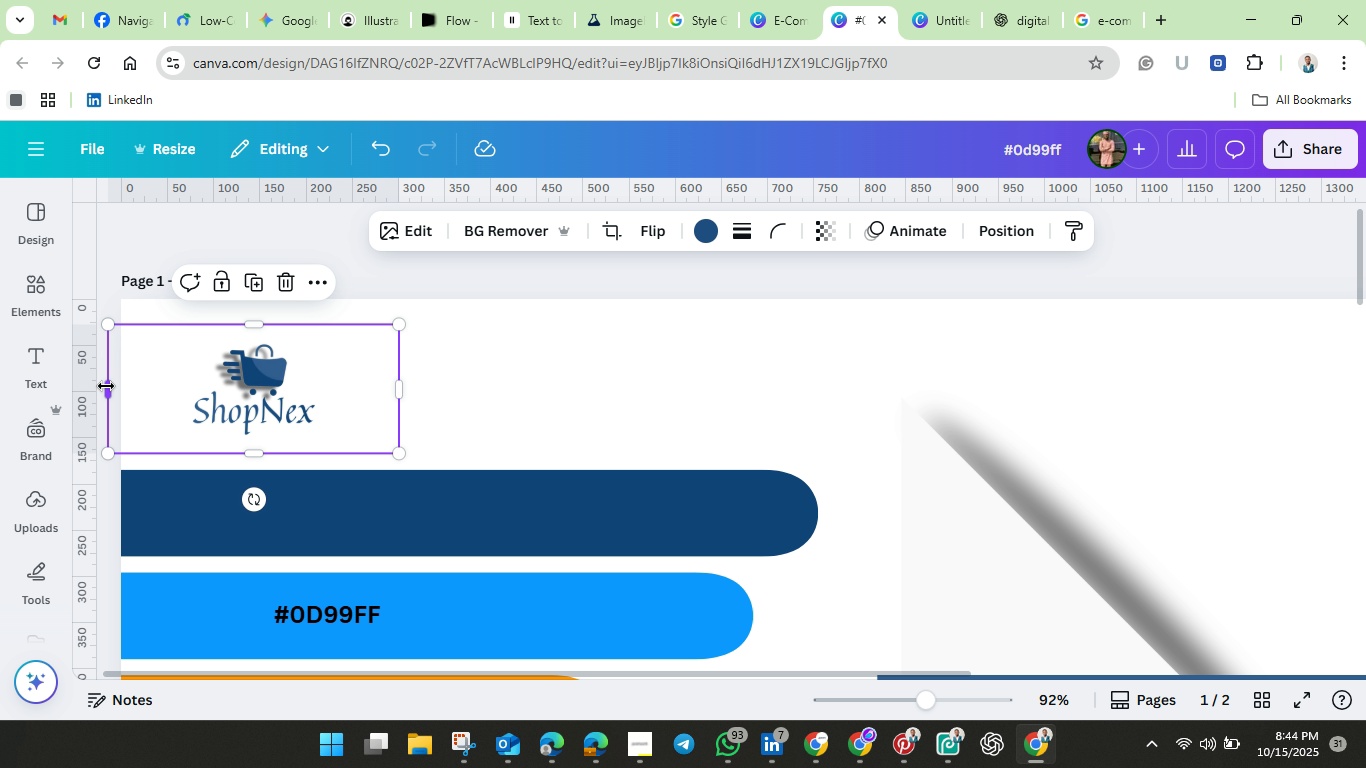 
left_click([482, 415])
 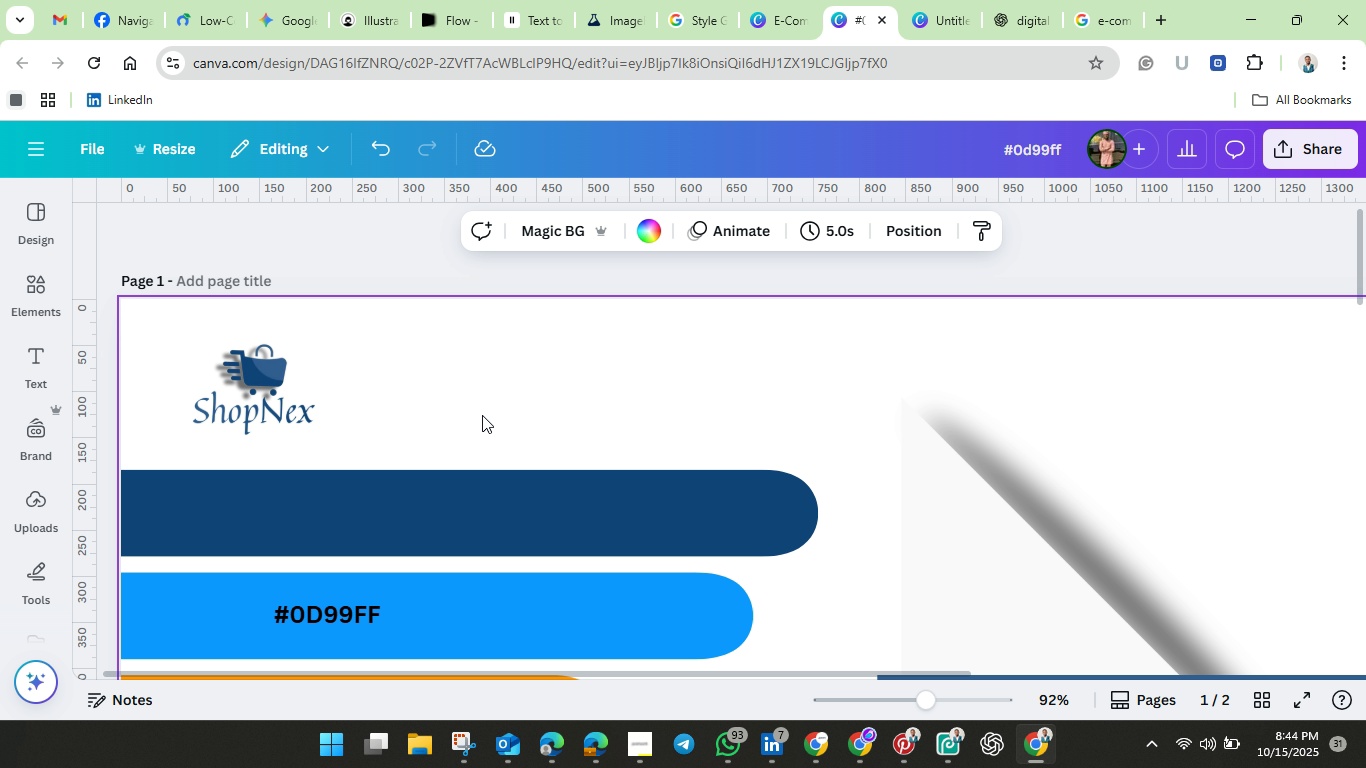 
scroll: coordinate [482, 415], scroll_direction: down, amount: 2.0
 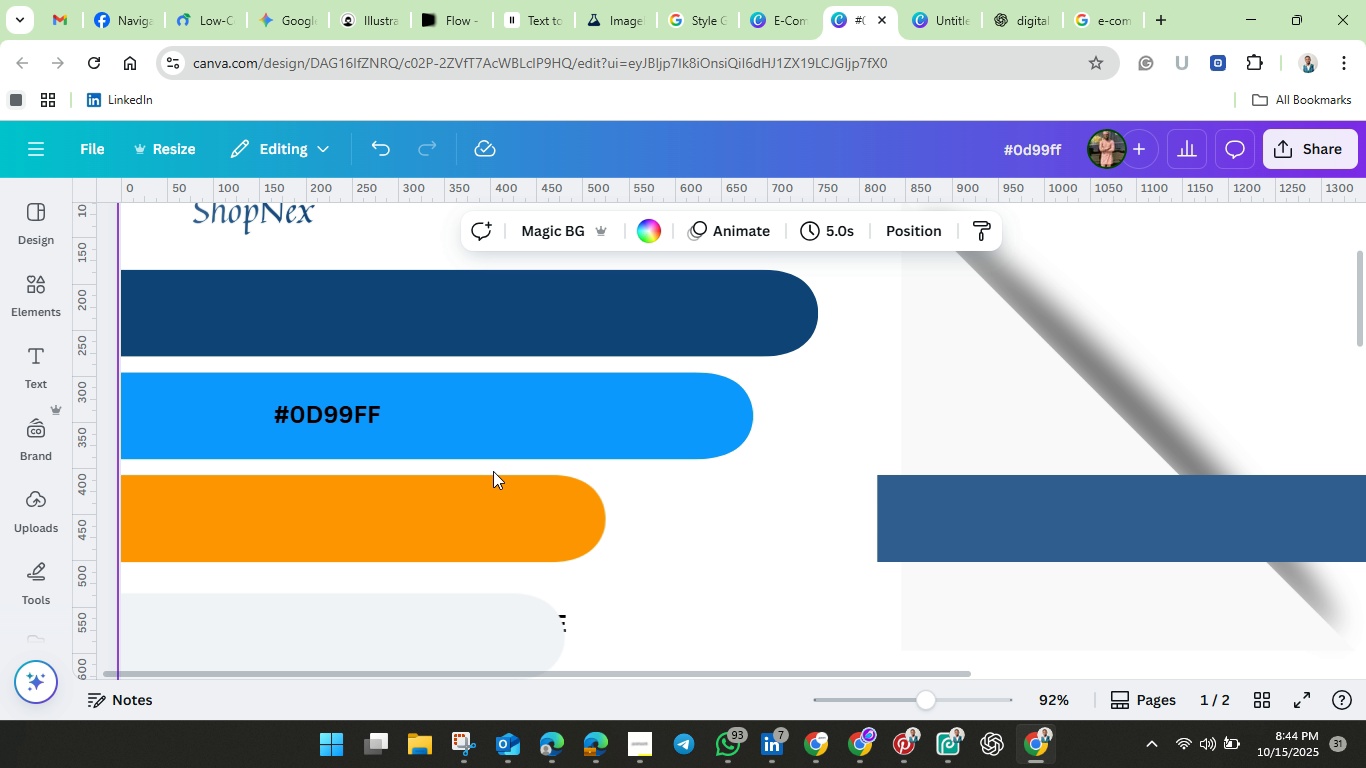 
scroll: coordinate [495, 471], scroll_direction: up, amount: 1.0
 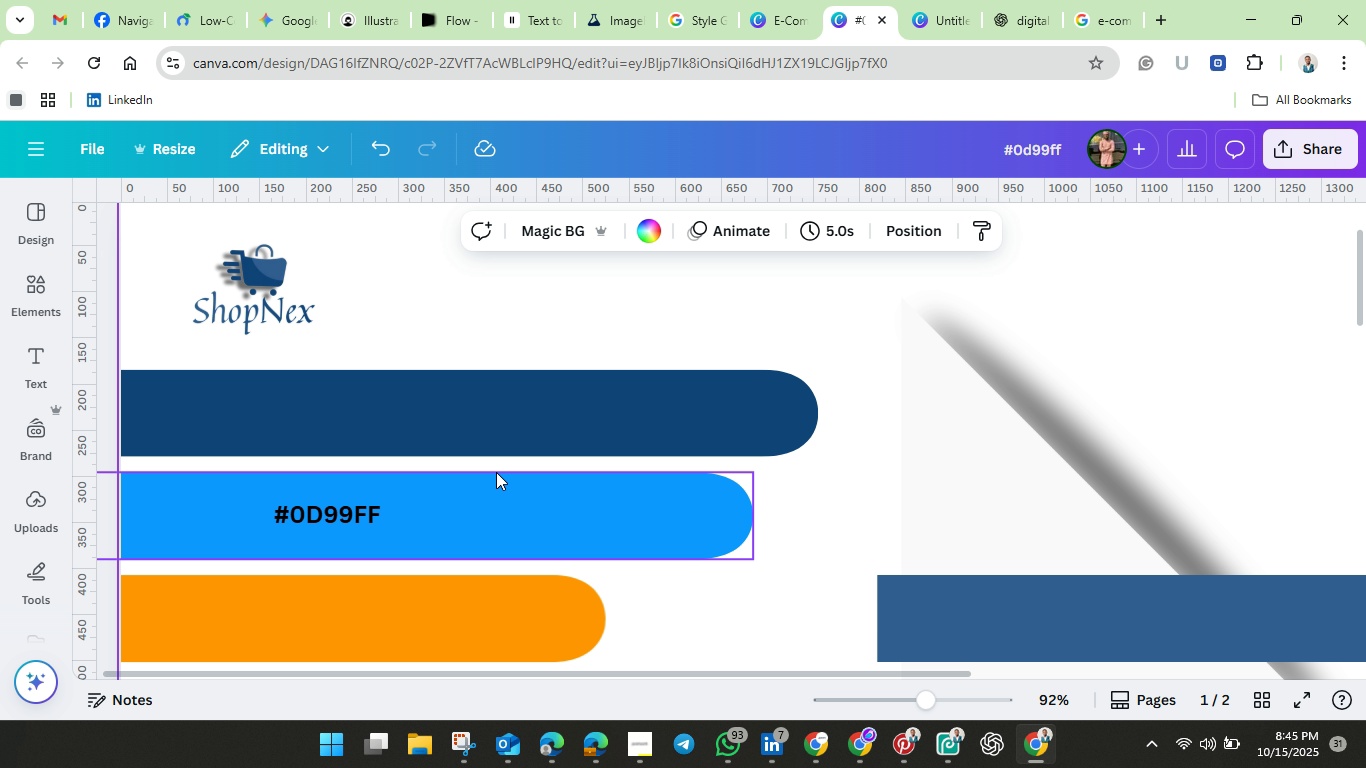 
scroll: coordinate [496, 472], scroll_direction: down, amount: 1.0
 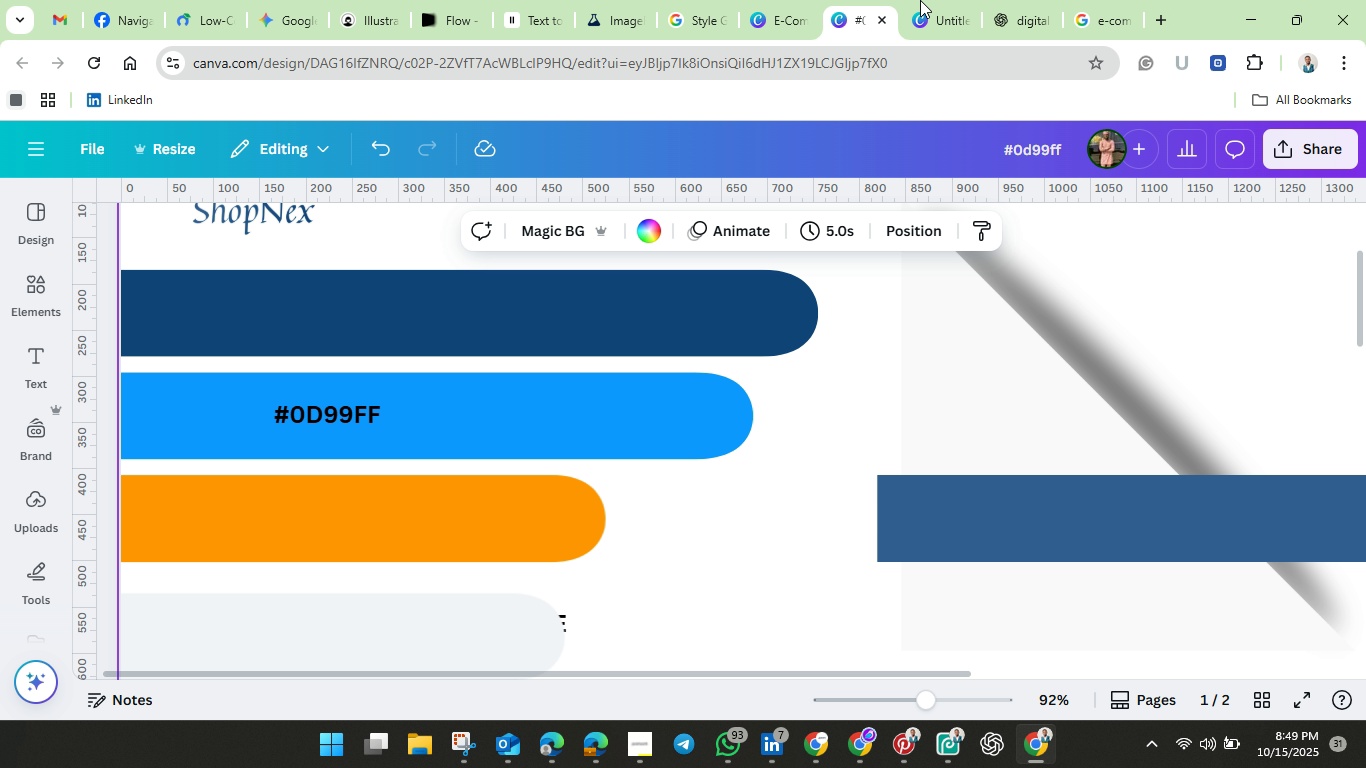 
wait(266.5)
 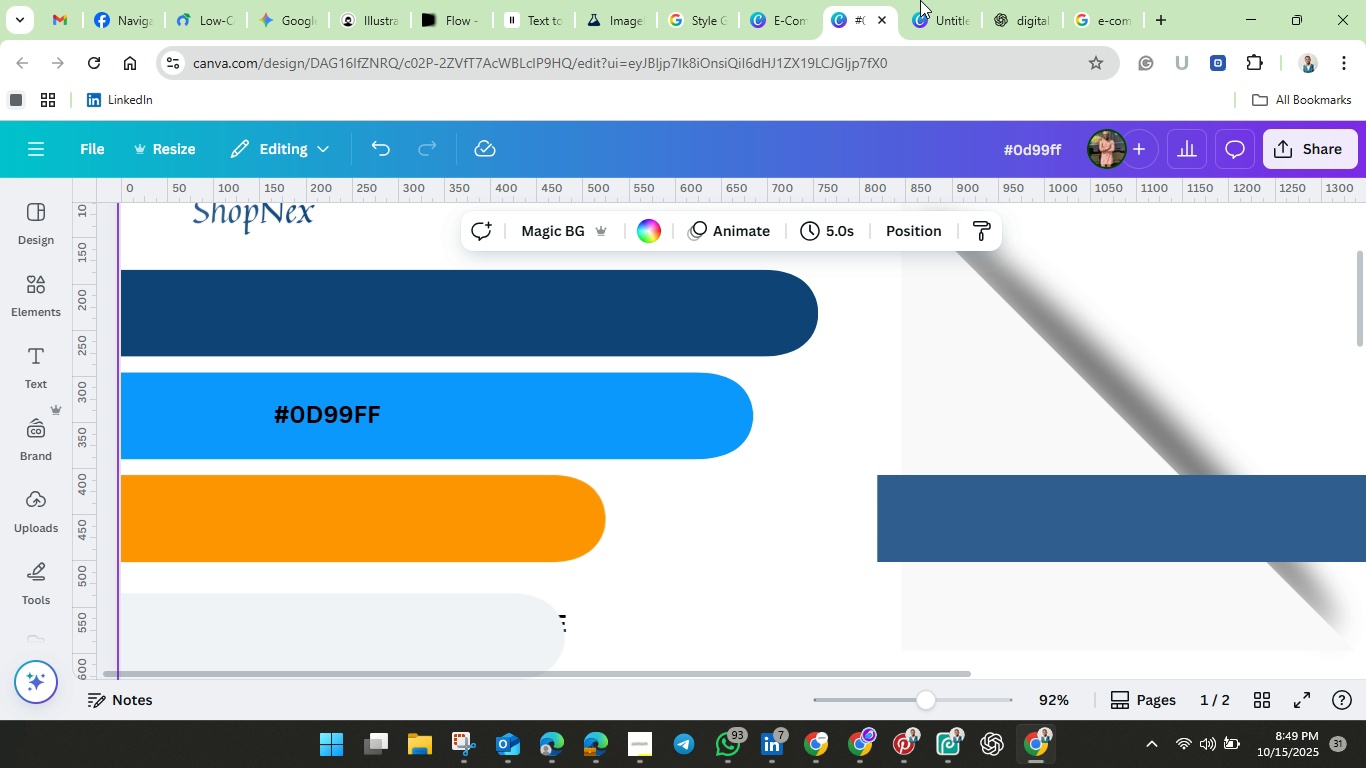 
type(how to test my brand colorss)
key(Backspace)
key(Backspace)
 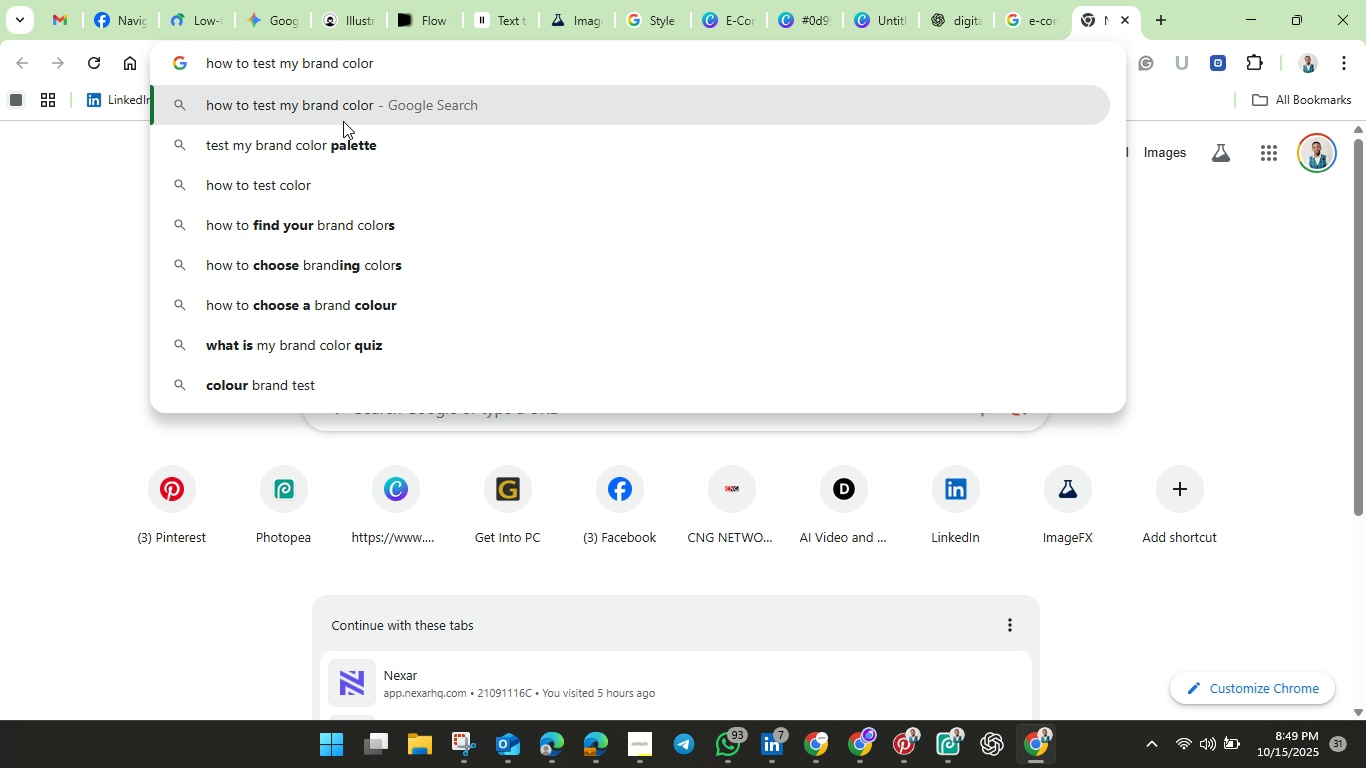 
left_click([336, 148])
 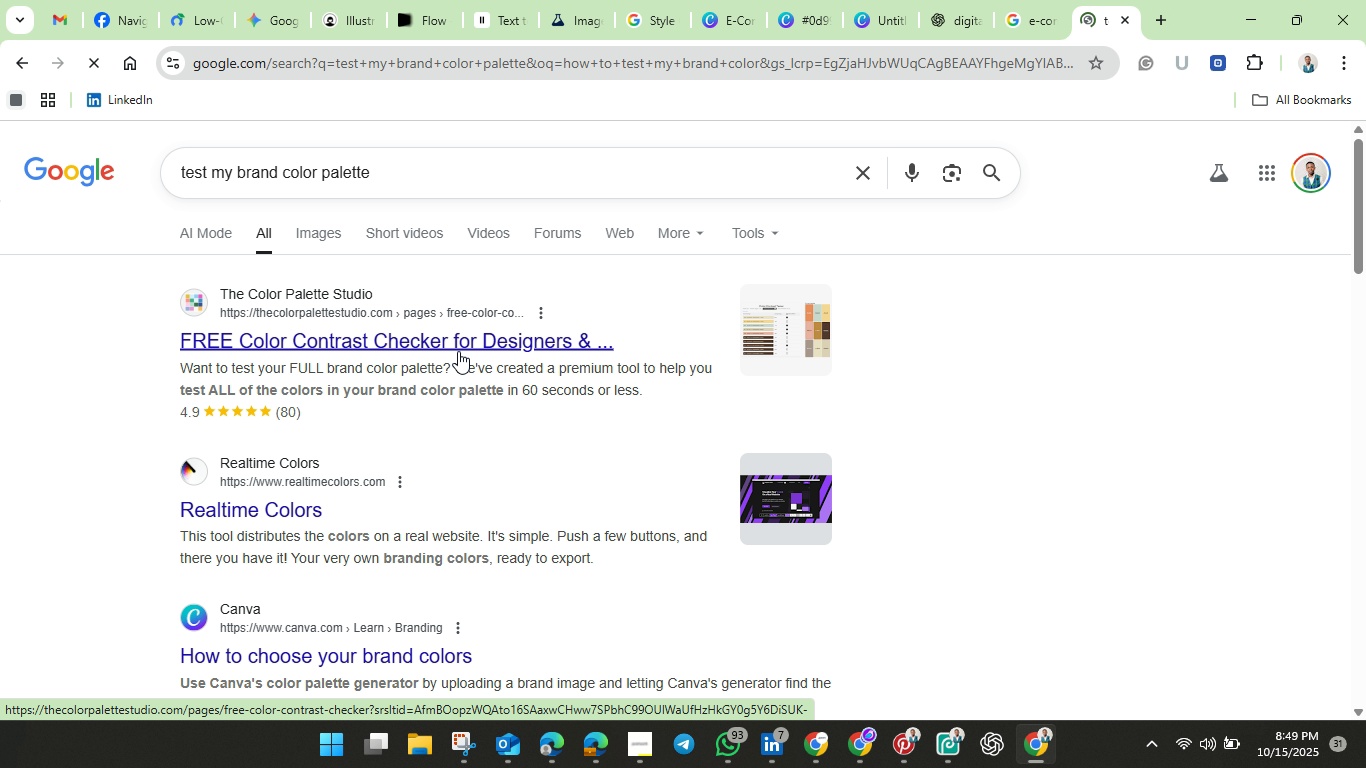 
left_click([458, 351])
 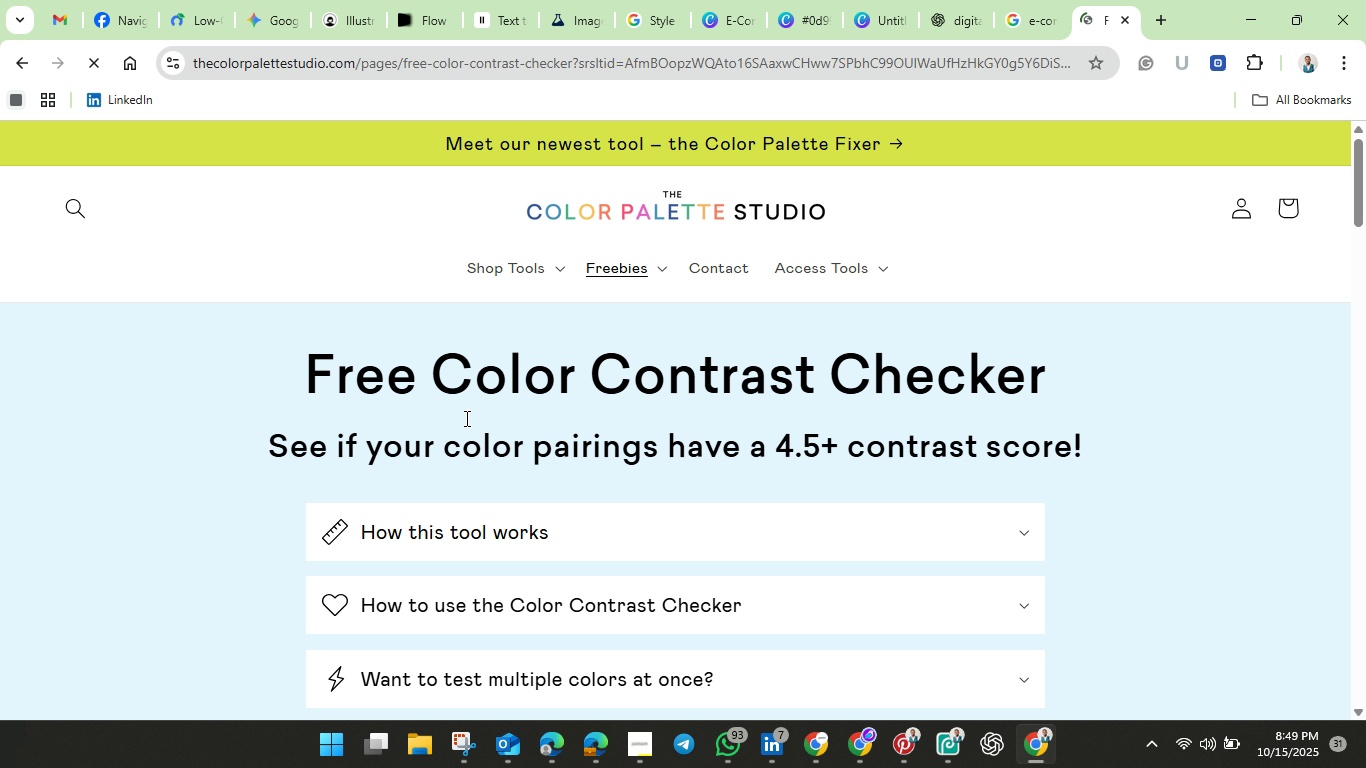 
wait(5.68)
 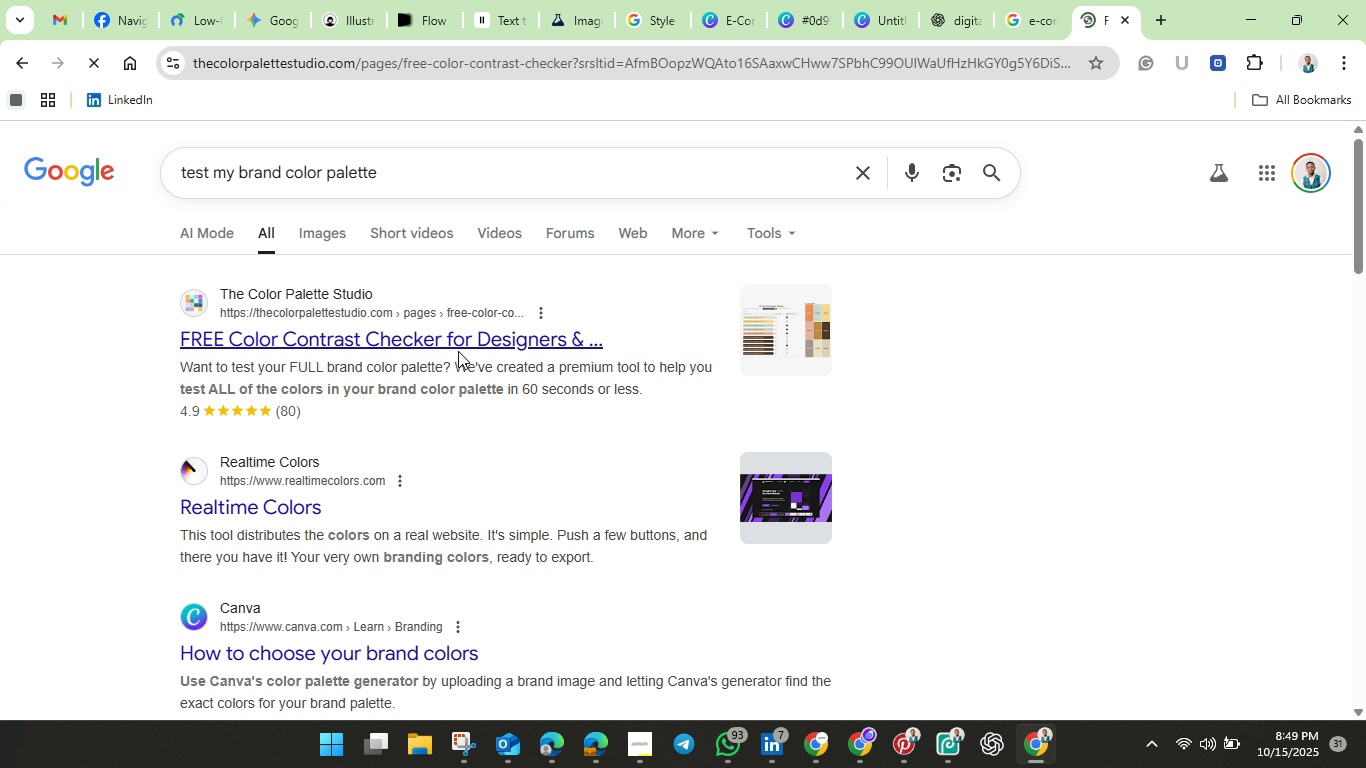 
scroll: coordinate [513, 422], scroll_direction: down, amount: 2.0
 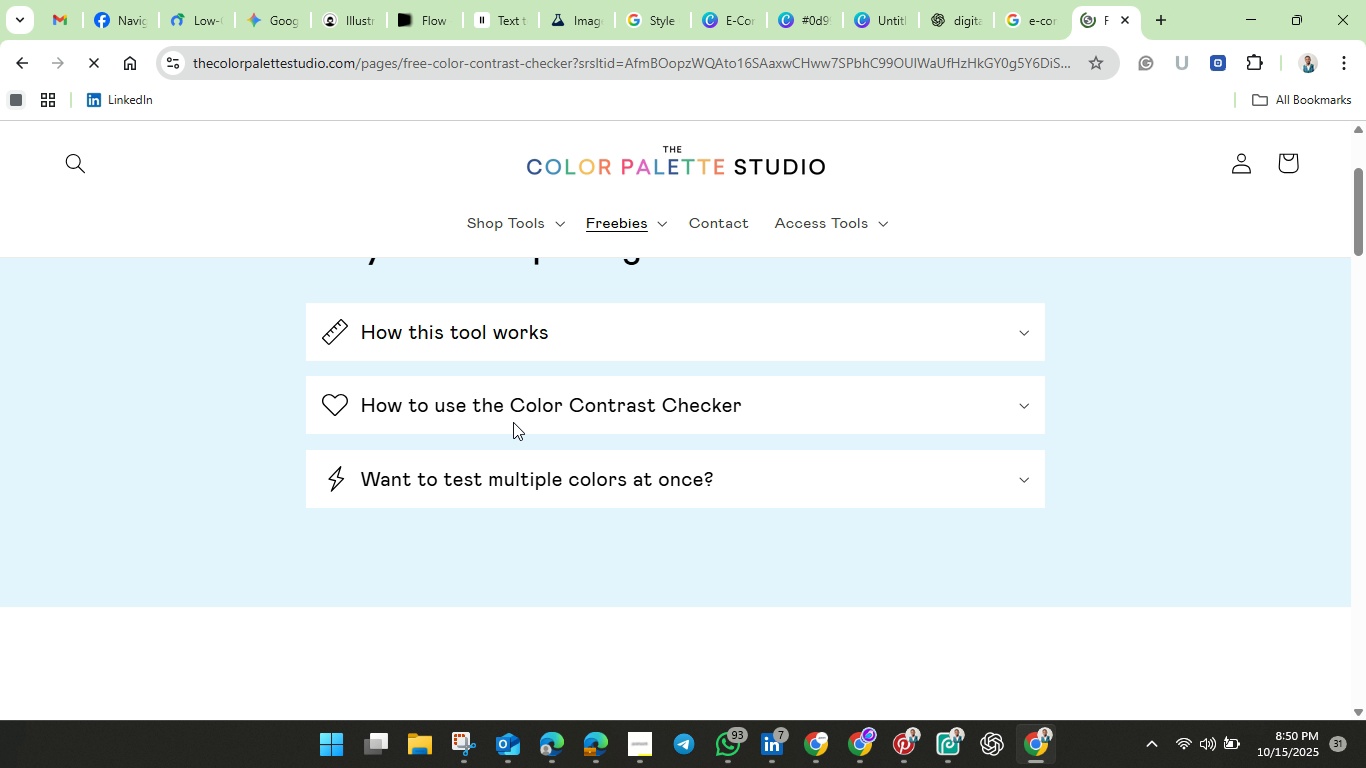 
scroll: coordinate [506, 462], scroll_direction: up, amount: 3.0
 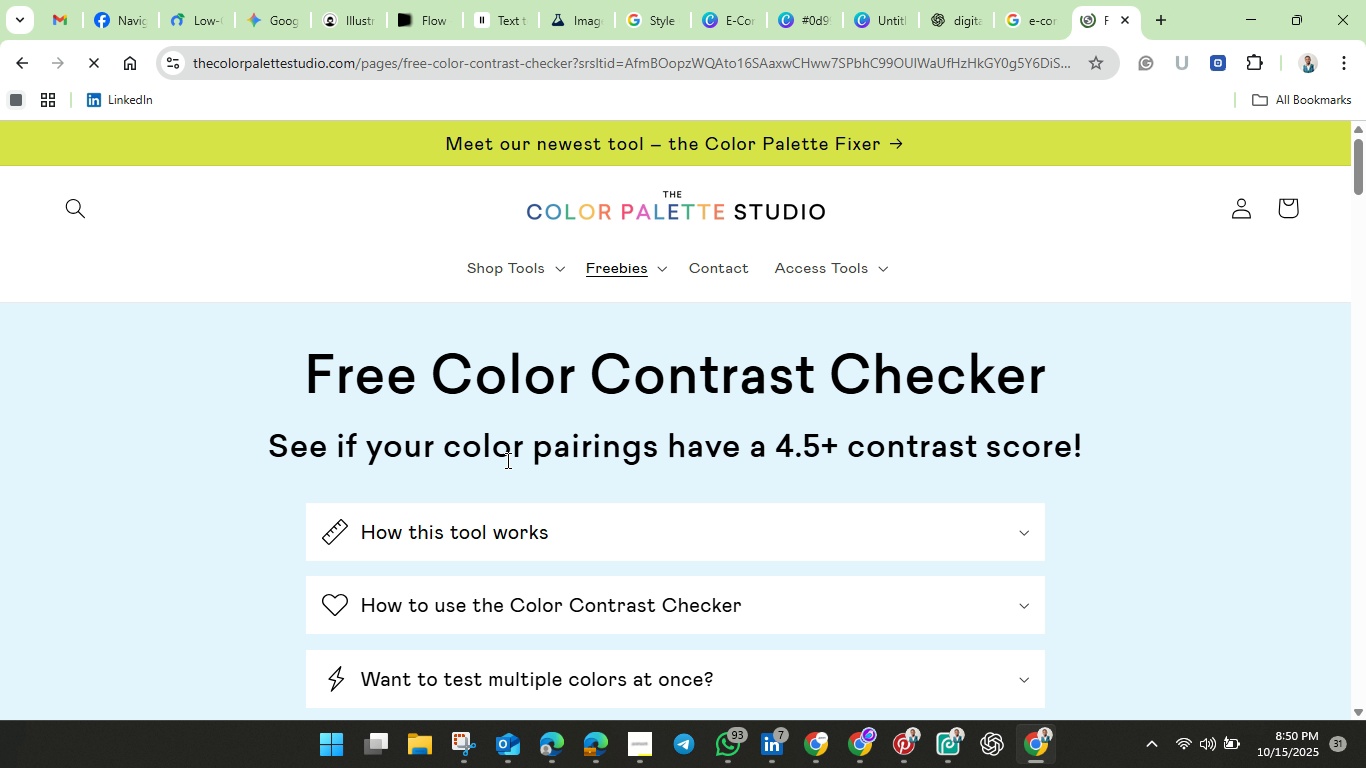 
scroll: coordinate [909, 431], scroll_direction: down, amount: 3.0
 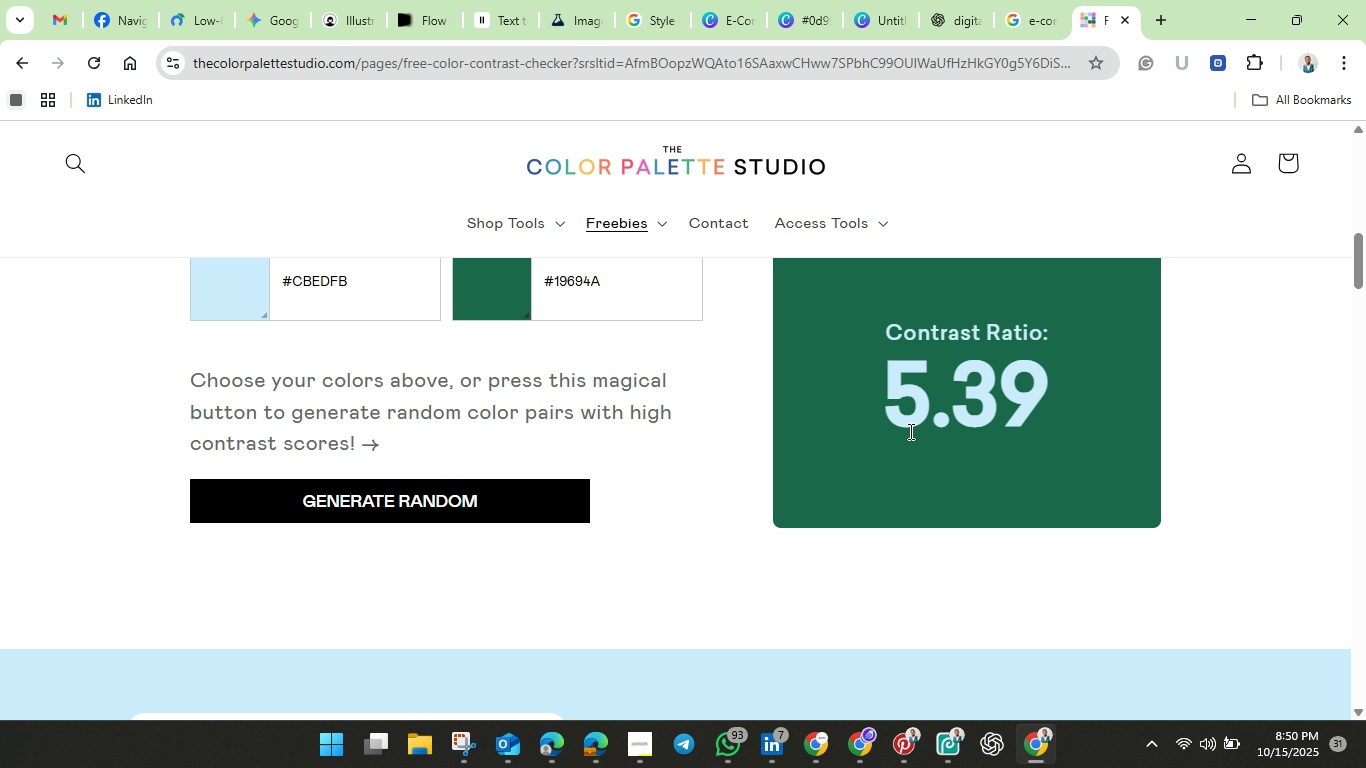 
scroll: coordinate [901, 435], scroll_direction: none, amount: 0.0
 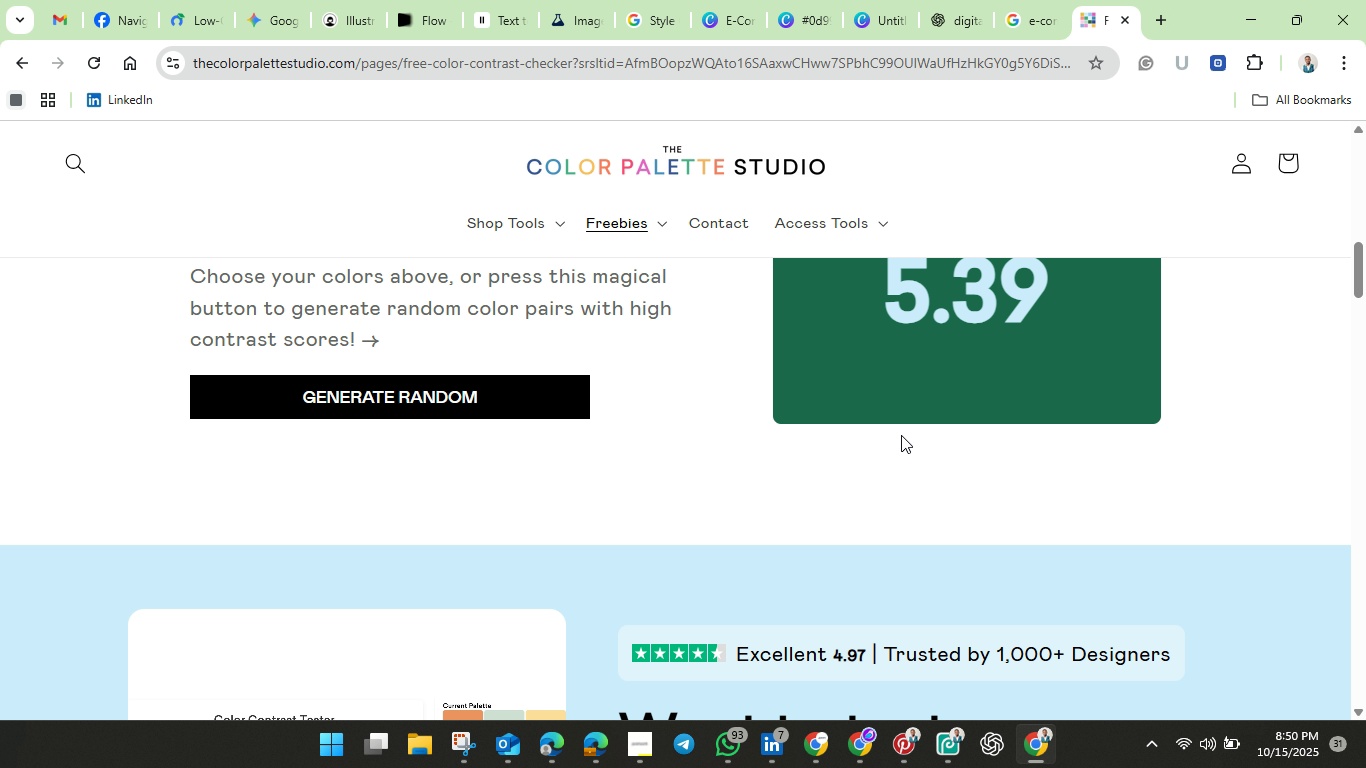 
scroll: coordinate [901, 435], scroll_direction: down, amount: 4.0
 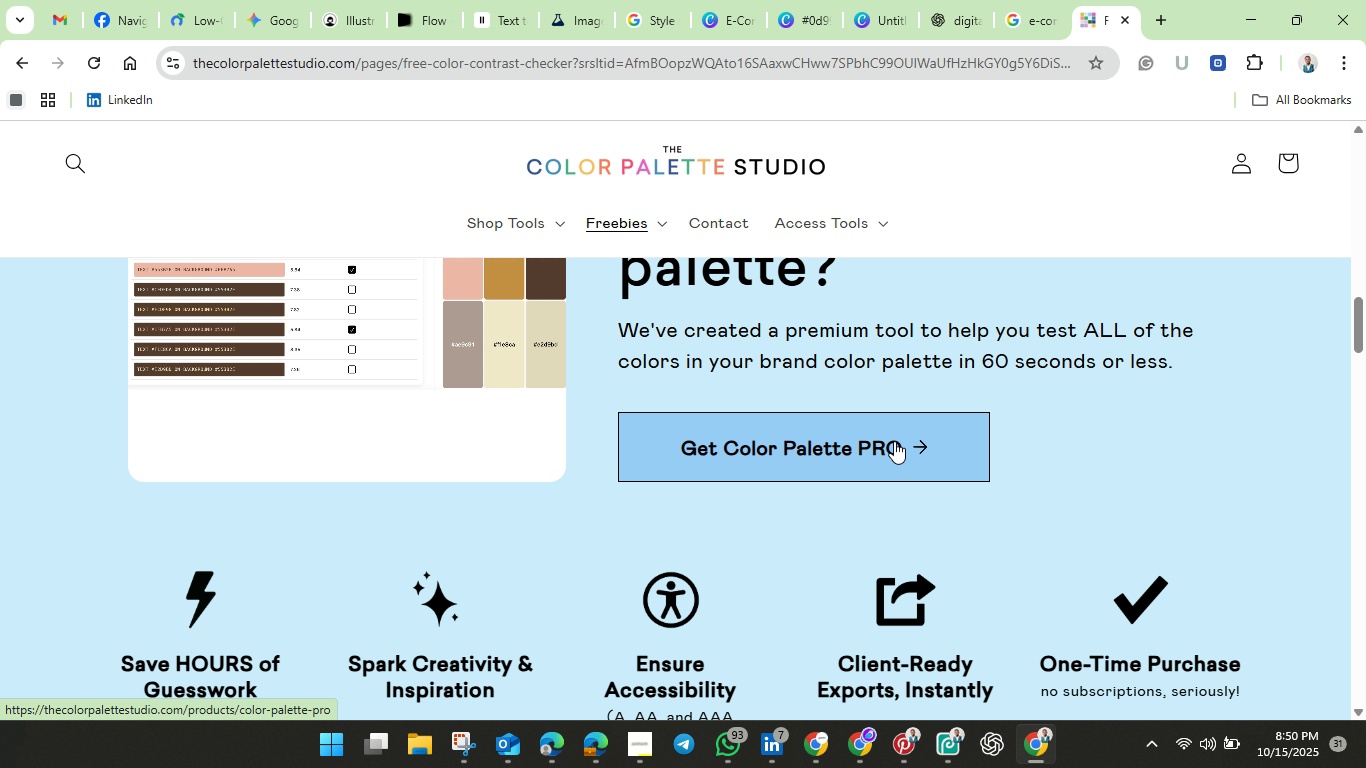 
scroll: coordinate [772, 459], scroll_direction: up, amount: 9.0
 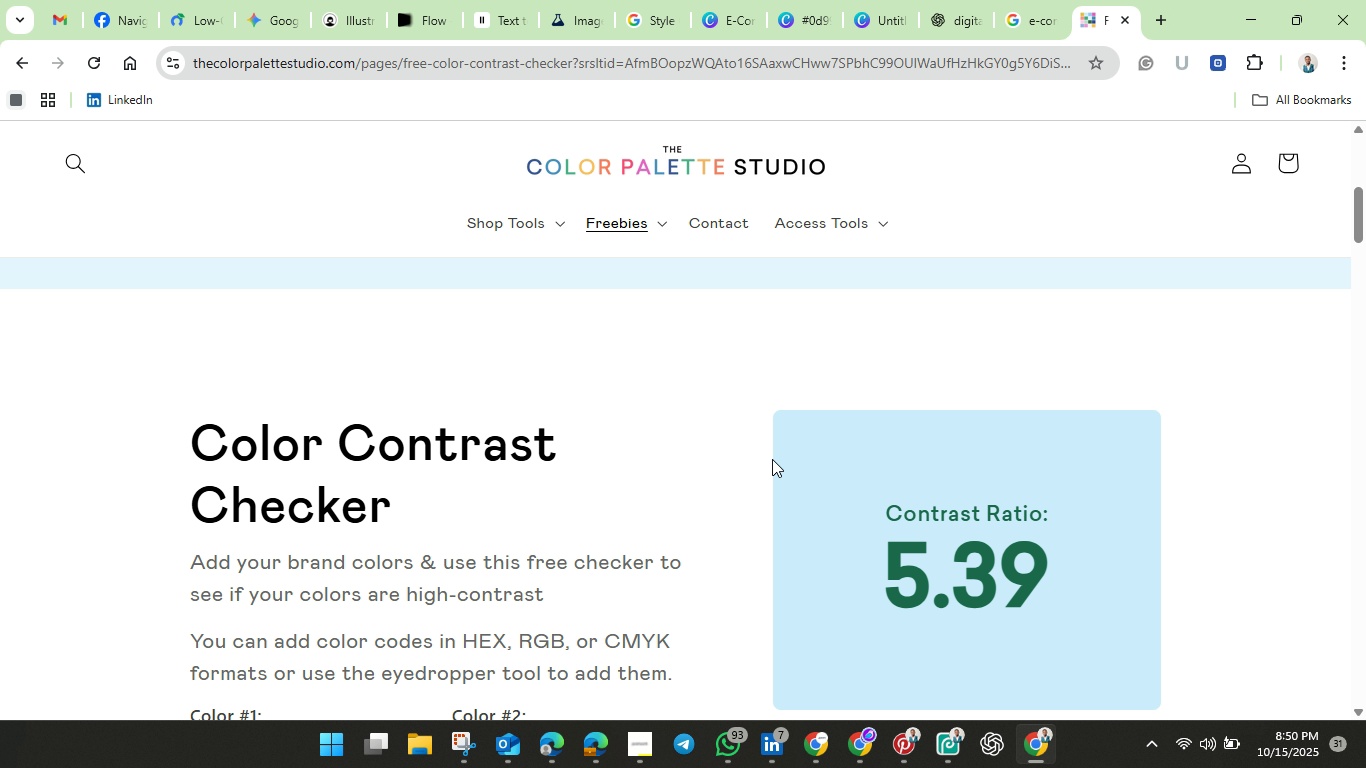 
scroll: coordinate [772, 459], scroll_direction: down, amount: 2.0
 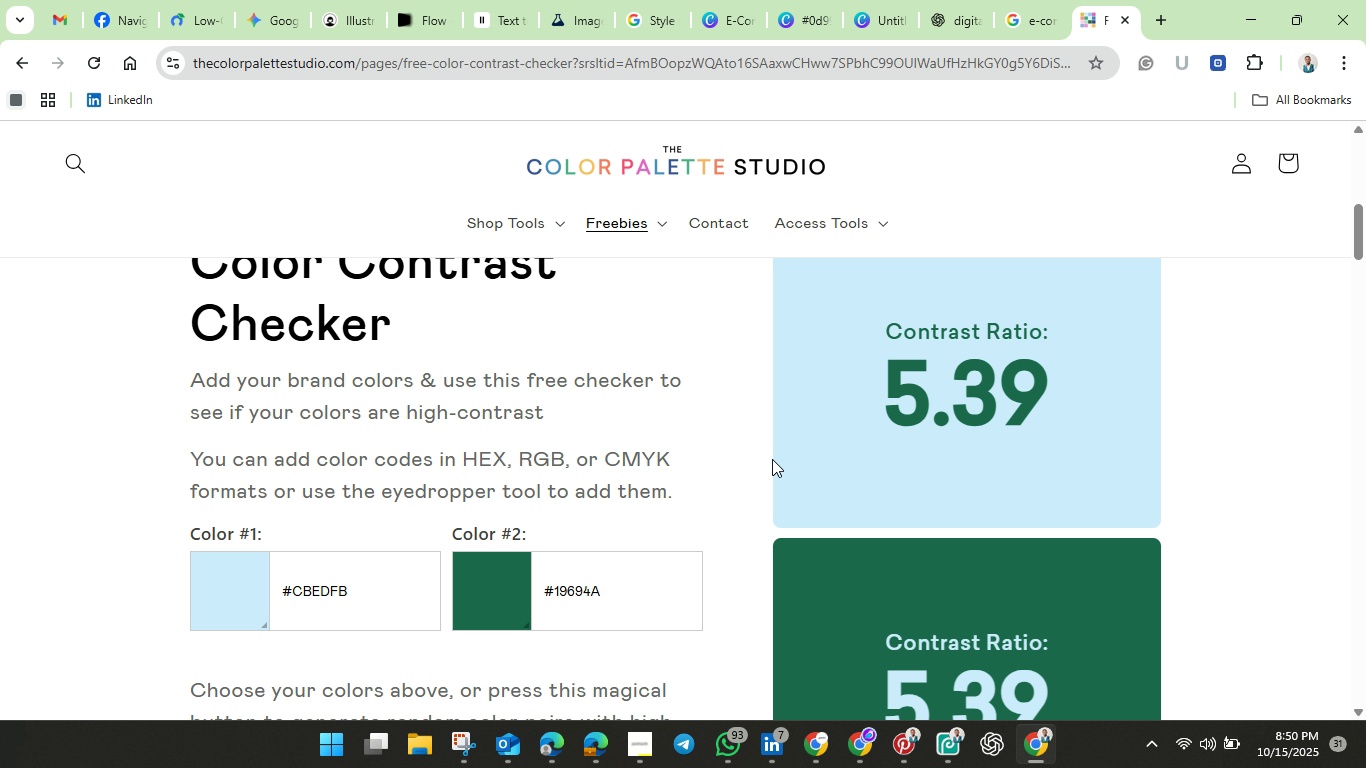 
wait(8.55)
 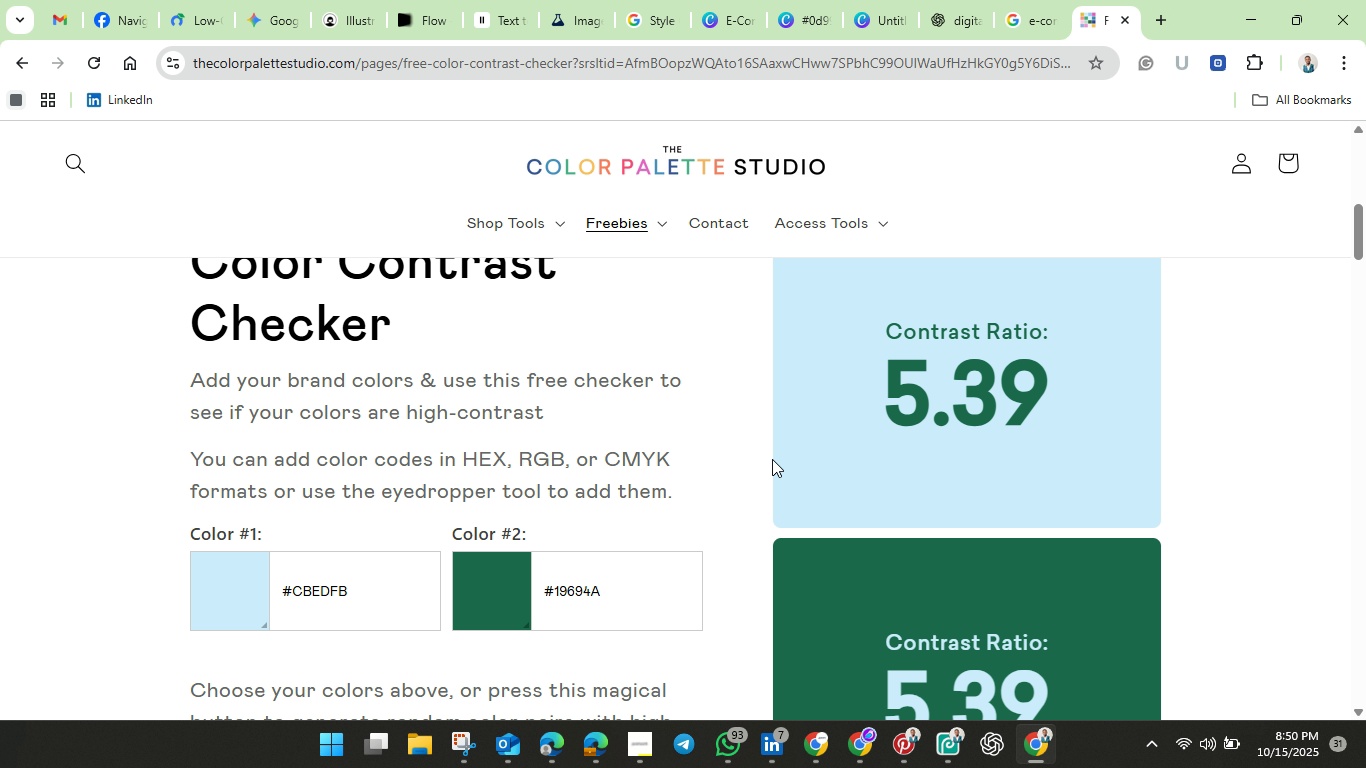 
scroll: coordinate [772, 459], scroll_direction: down, amount: 2.0
 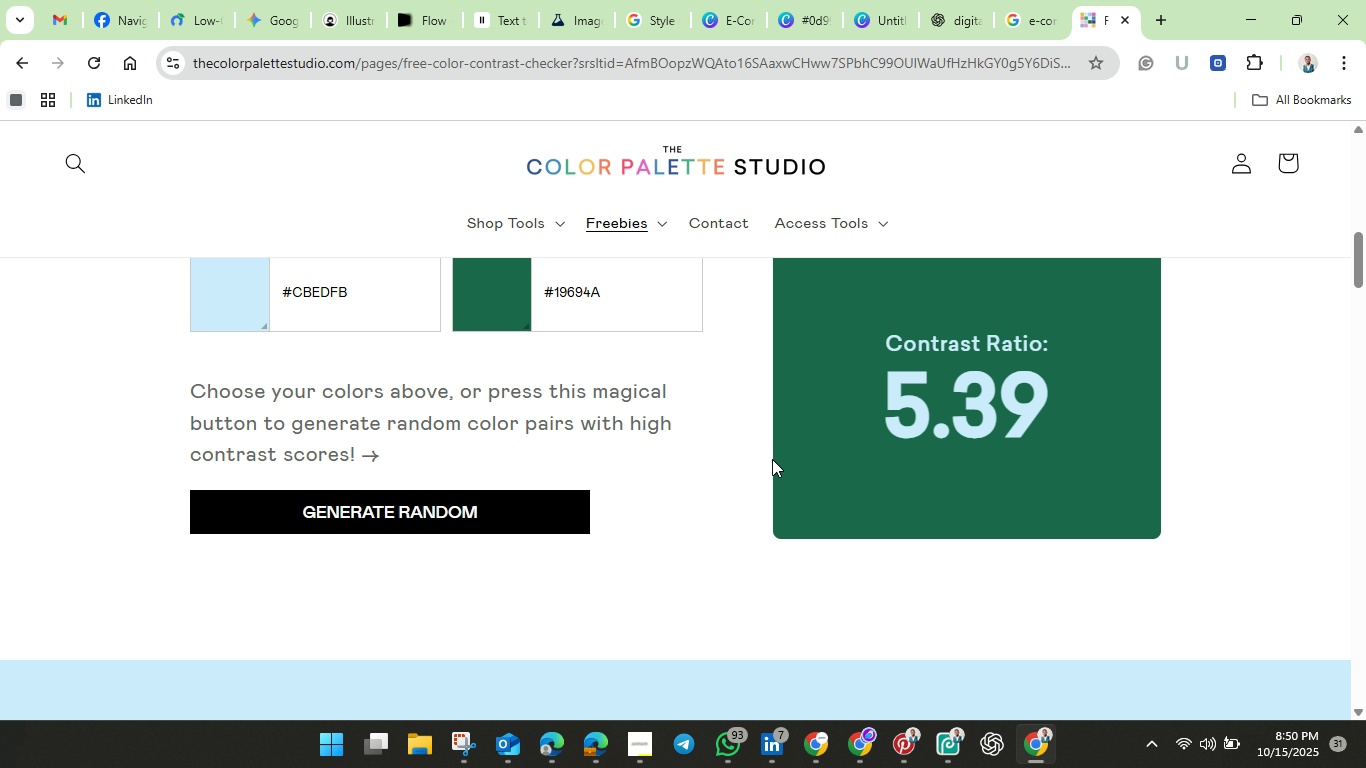 
scroll: coordinate [772, 459], scroll_direction: up, amount: 7.0
 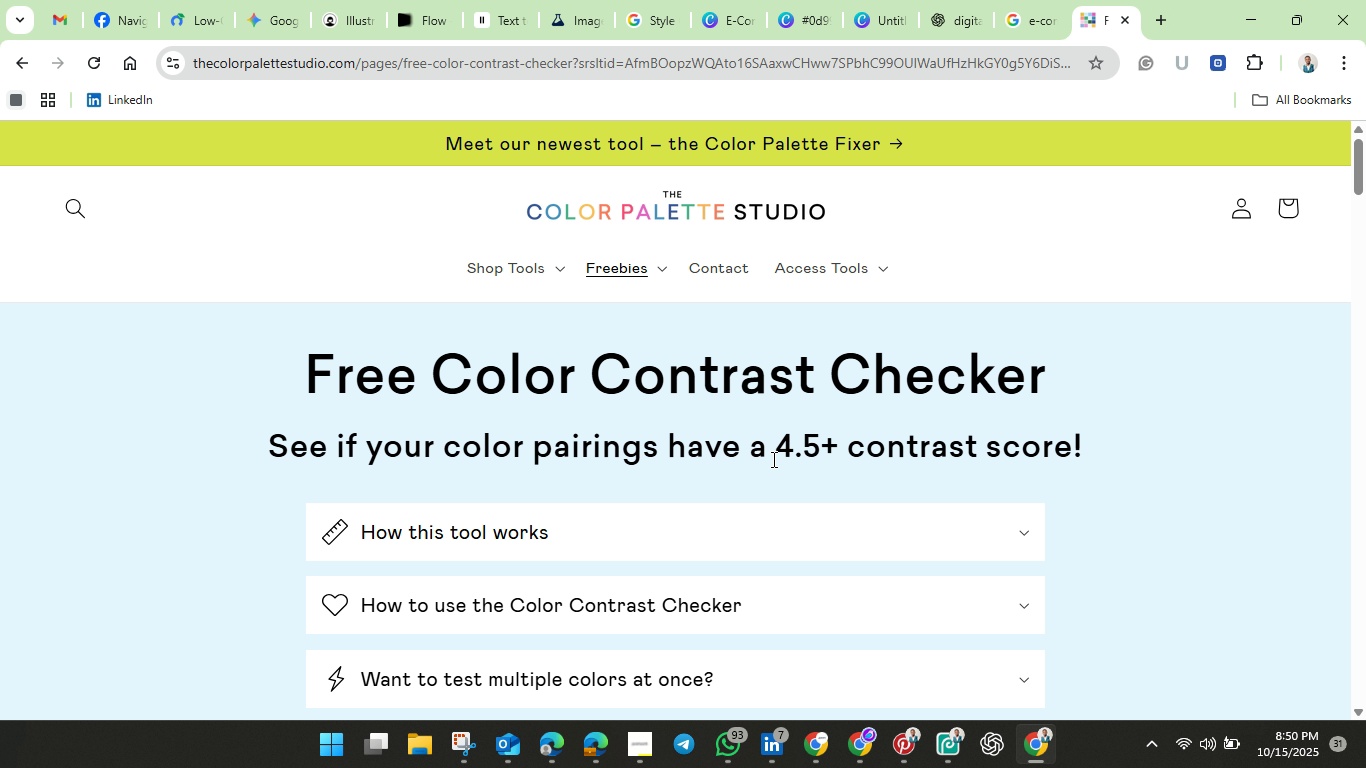 
scroll: coordinate [772, 459], scroll_direction: down, amount: 9.0
 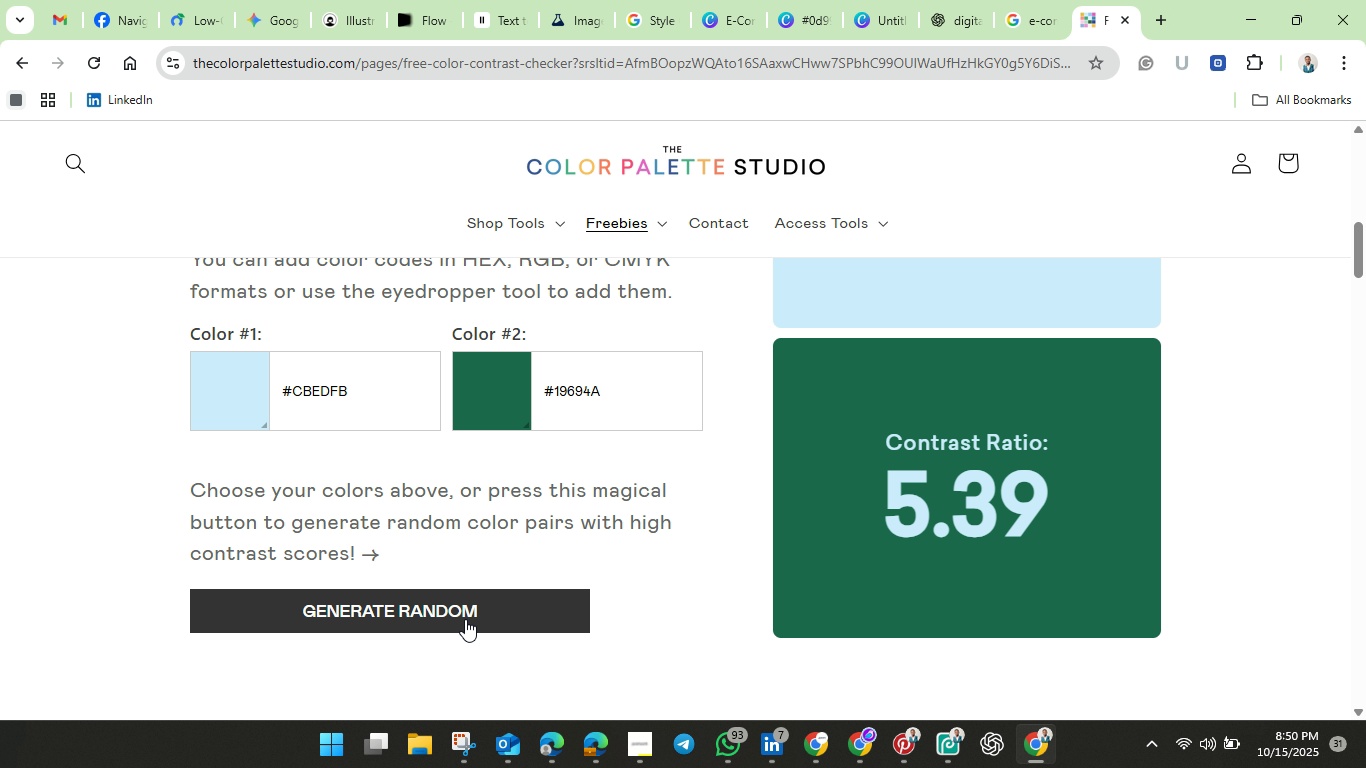 
left_click([464, 619])
 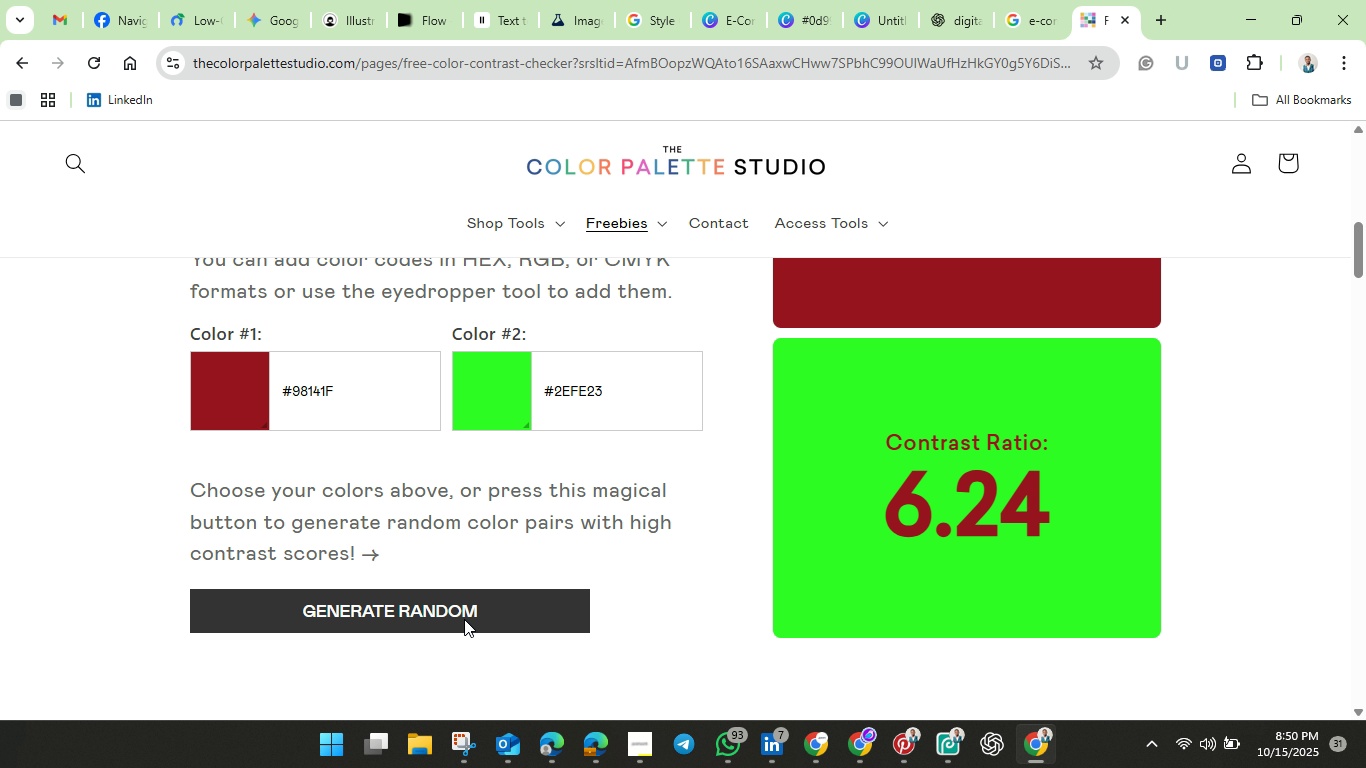 
scroll: coordinate [458, 574], scroll_direction: up, amount: 2.0
 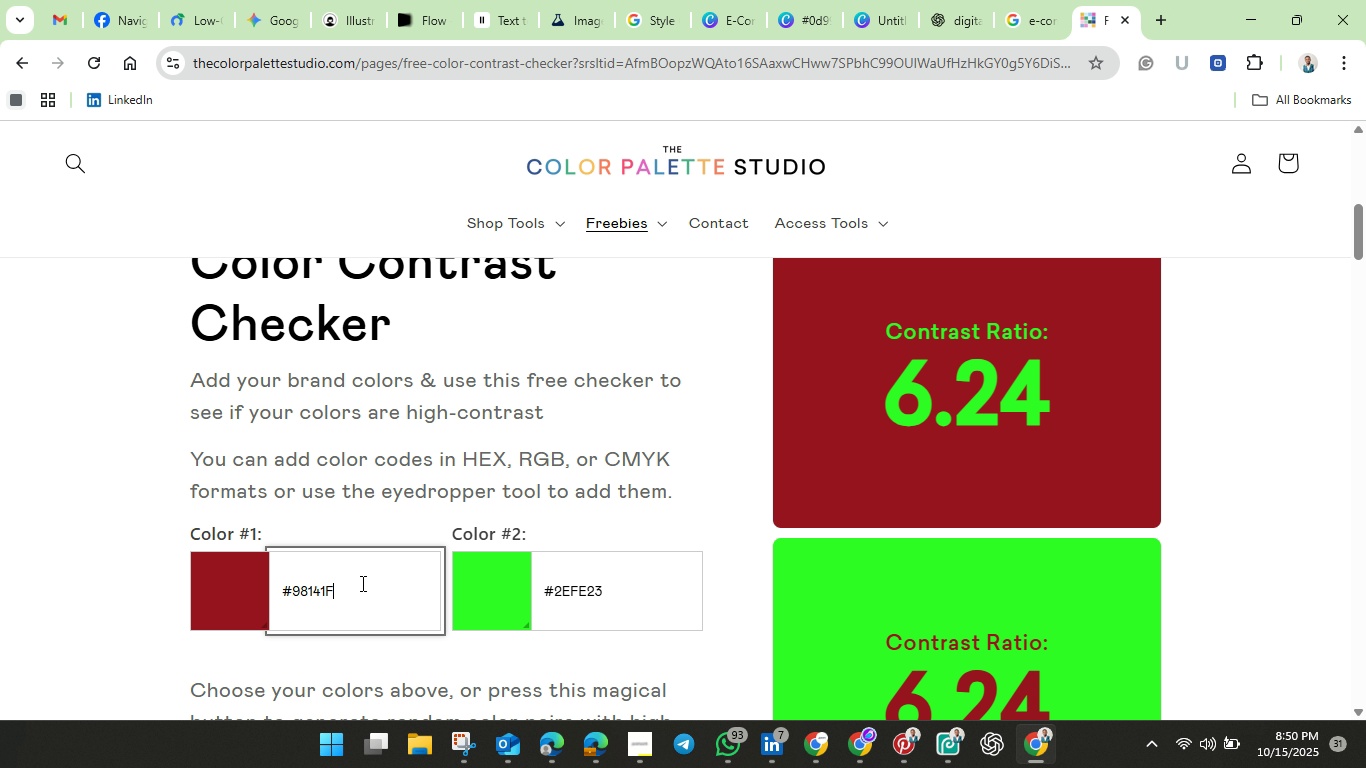 
double_click([361, 583])
 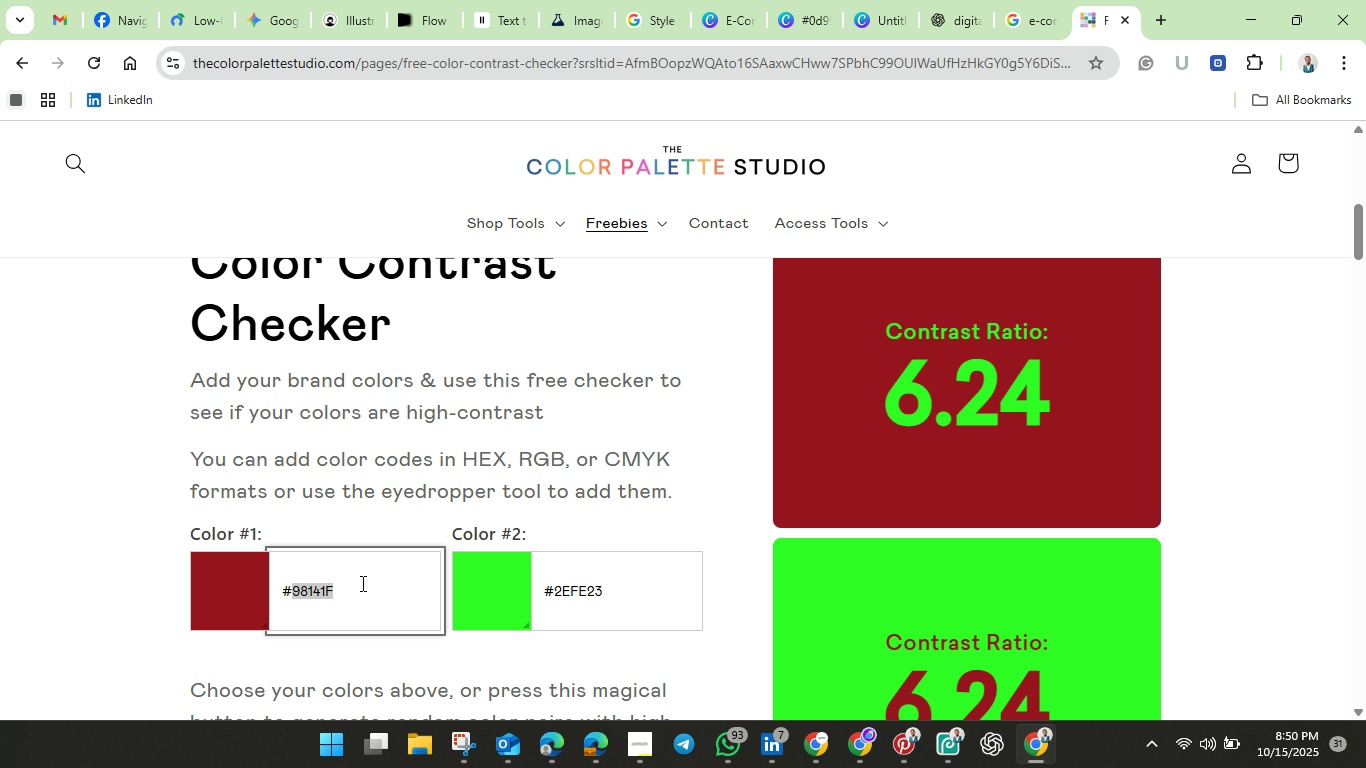 
key(Backspace)
 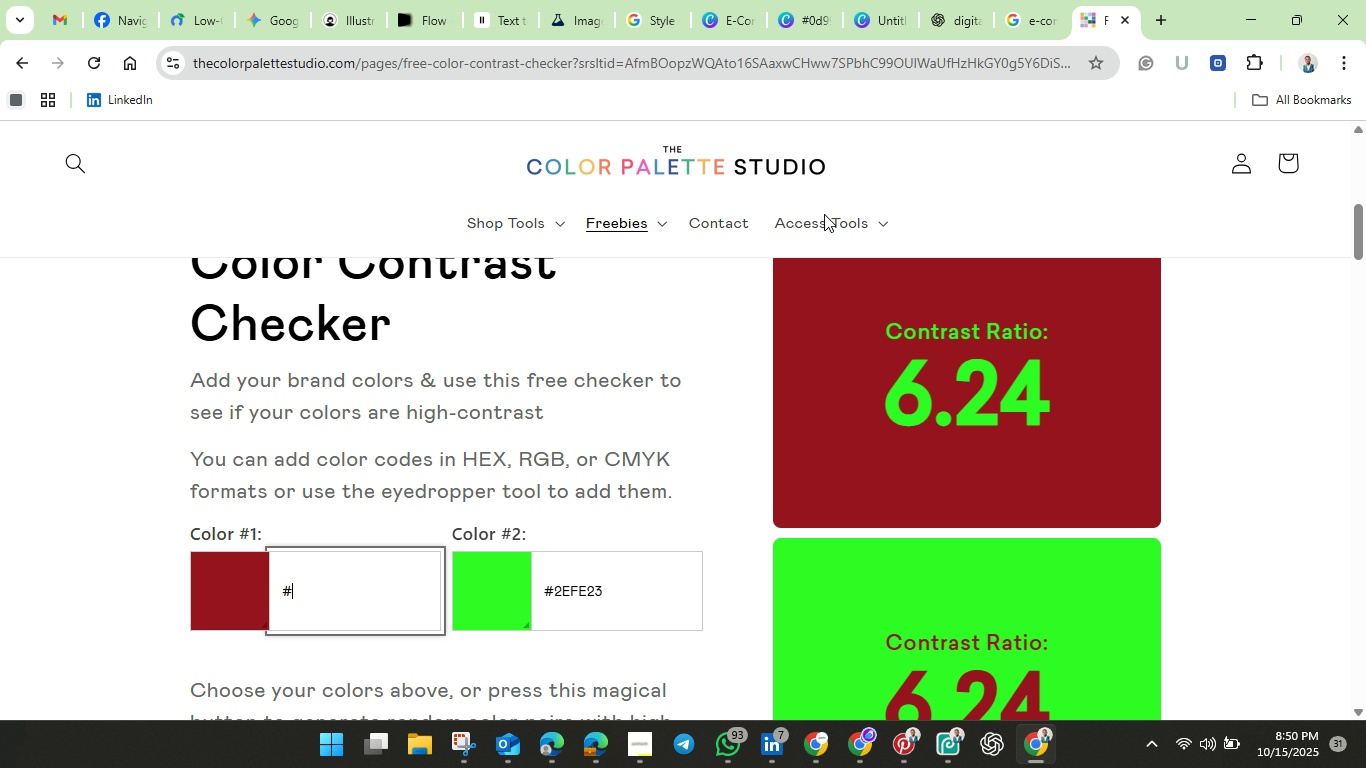 
left_click([888, 16])
 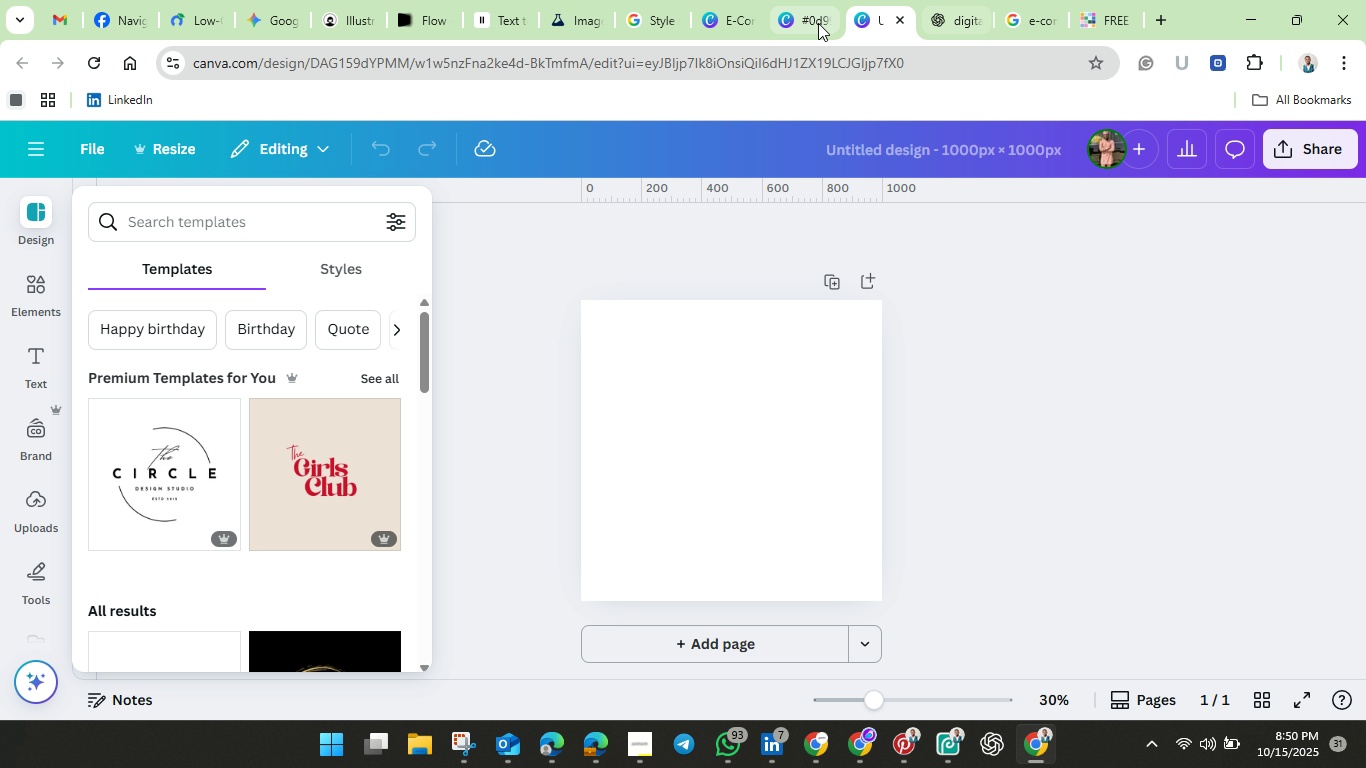 
left_click([805, 17])
 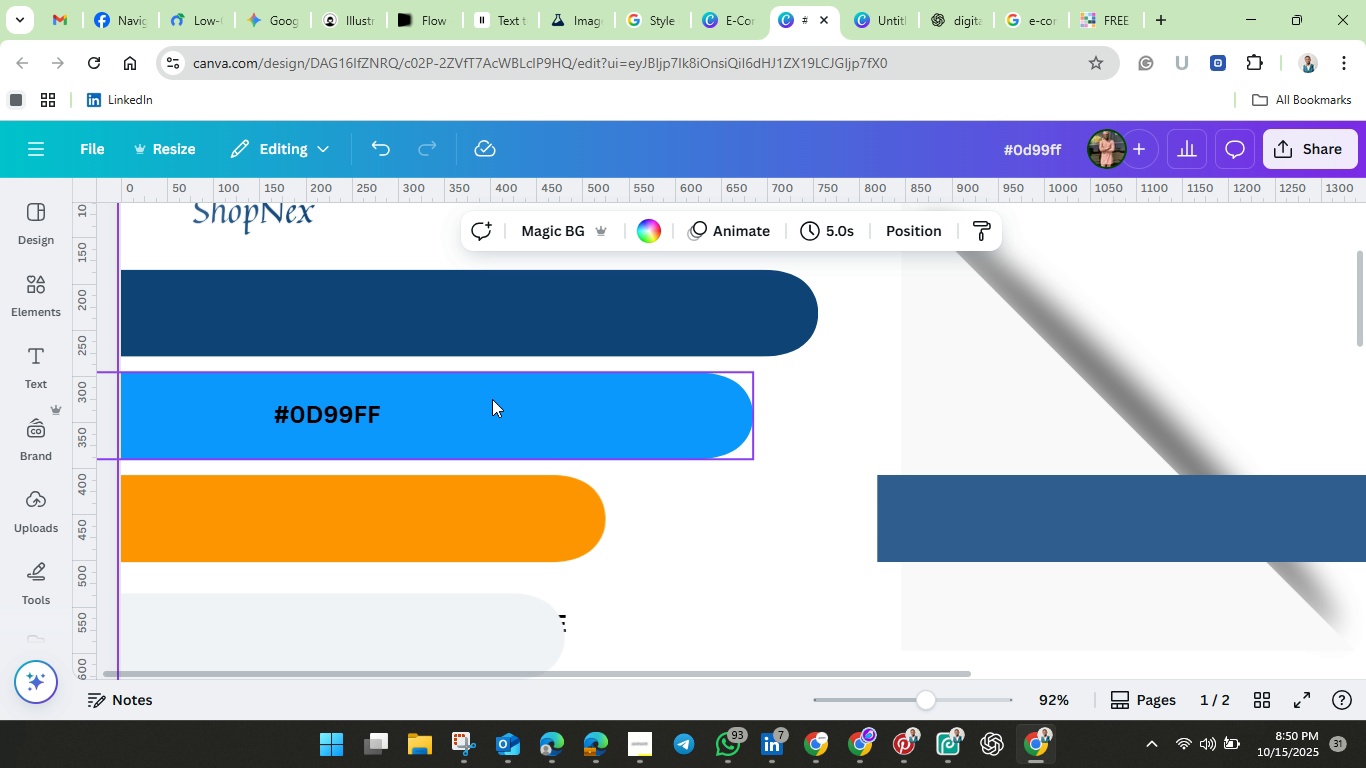 
scroll: coordinate [492, 398], scroll_direction: up, amount: 2.0
 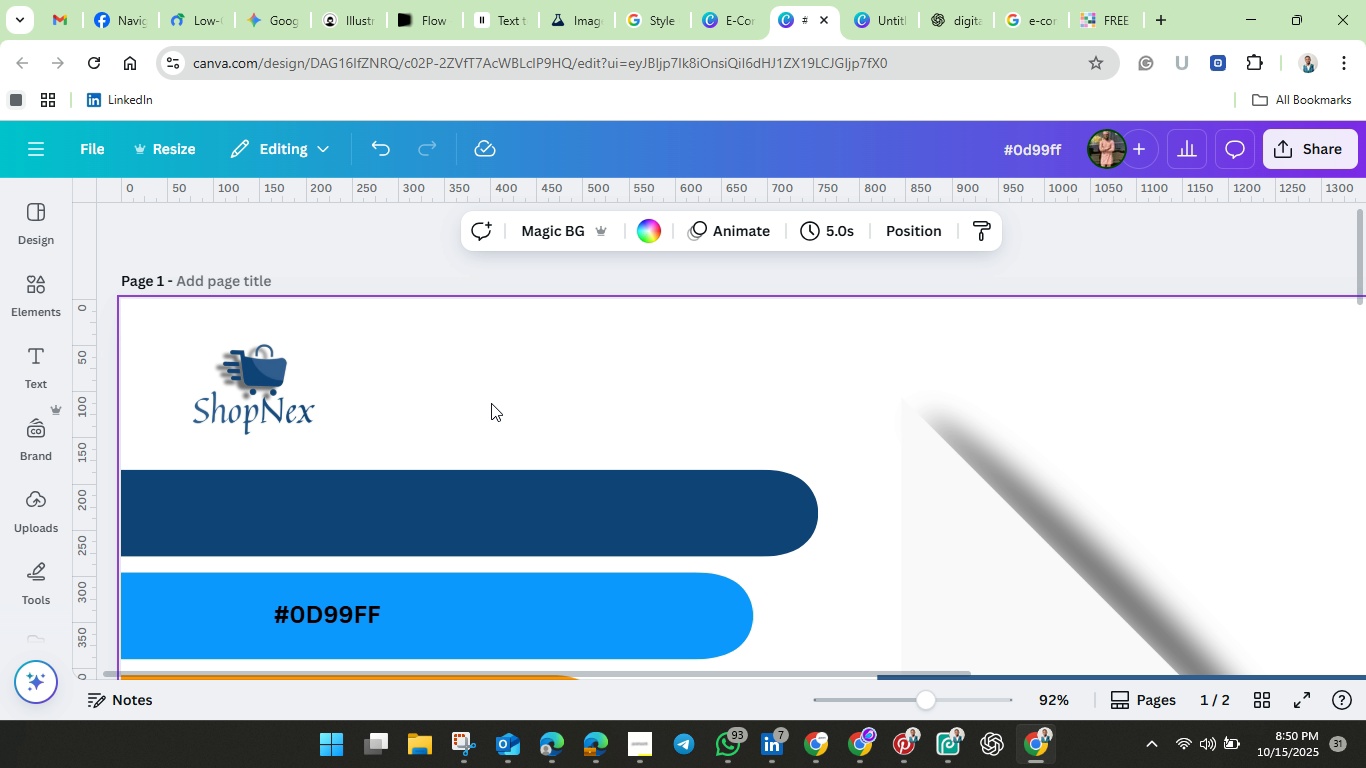 
scroll: coordinate [491, 403], scroll_direction: down, amount: 1.0
 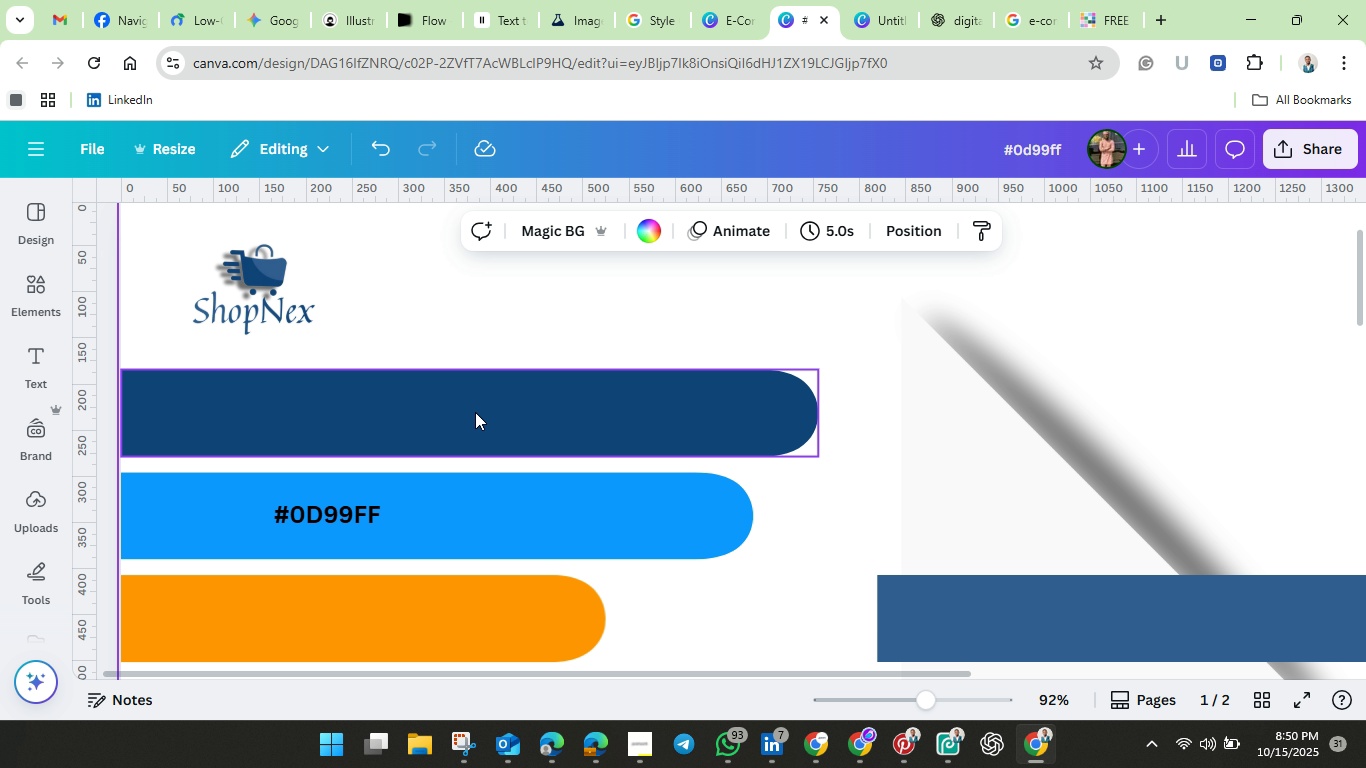 
left_click([475, 412])
 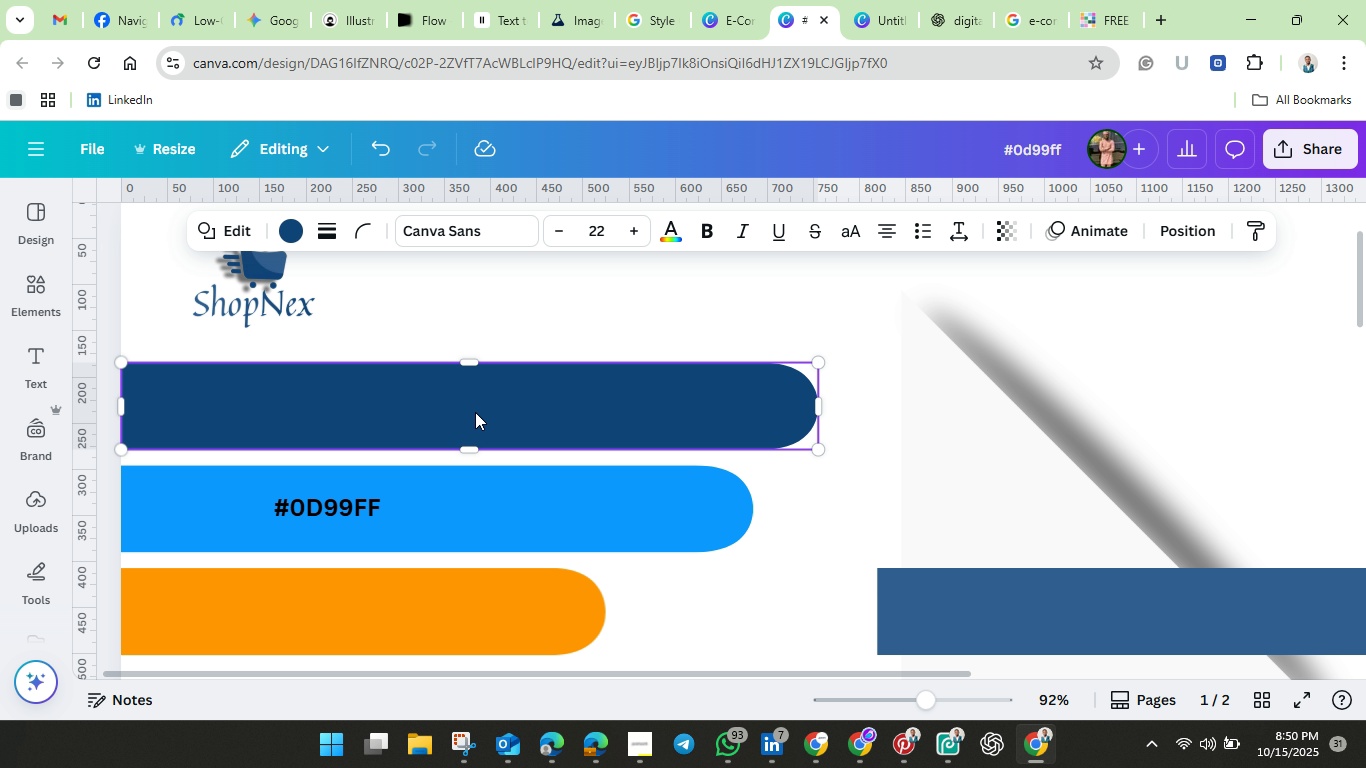 
scroll: coordinate [475, 412], scroll_direction: down, amount: 1.0
 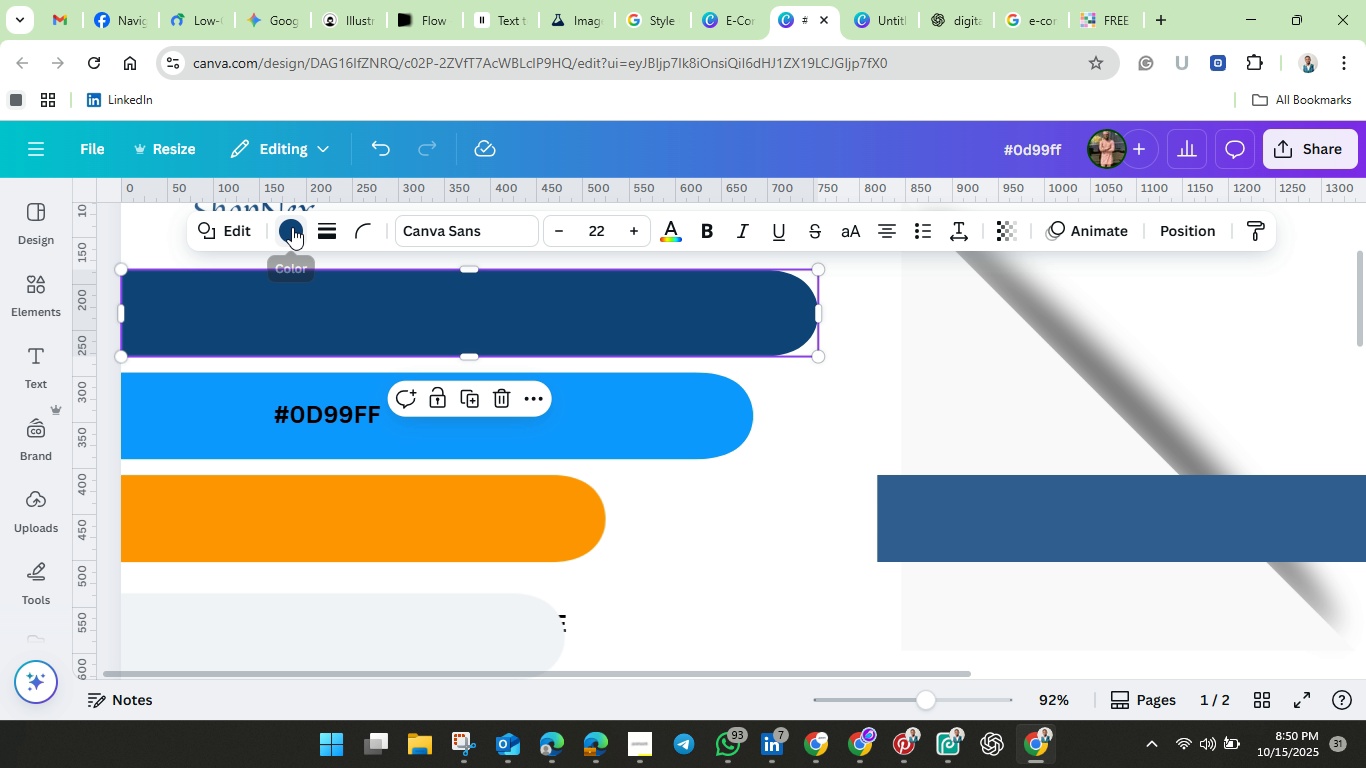 
left_click([290, 233])
 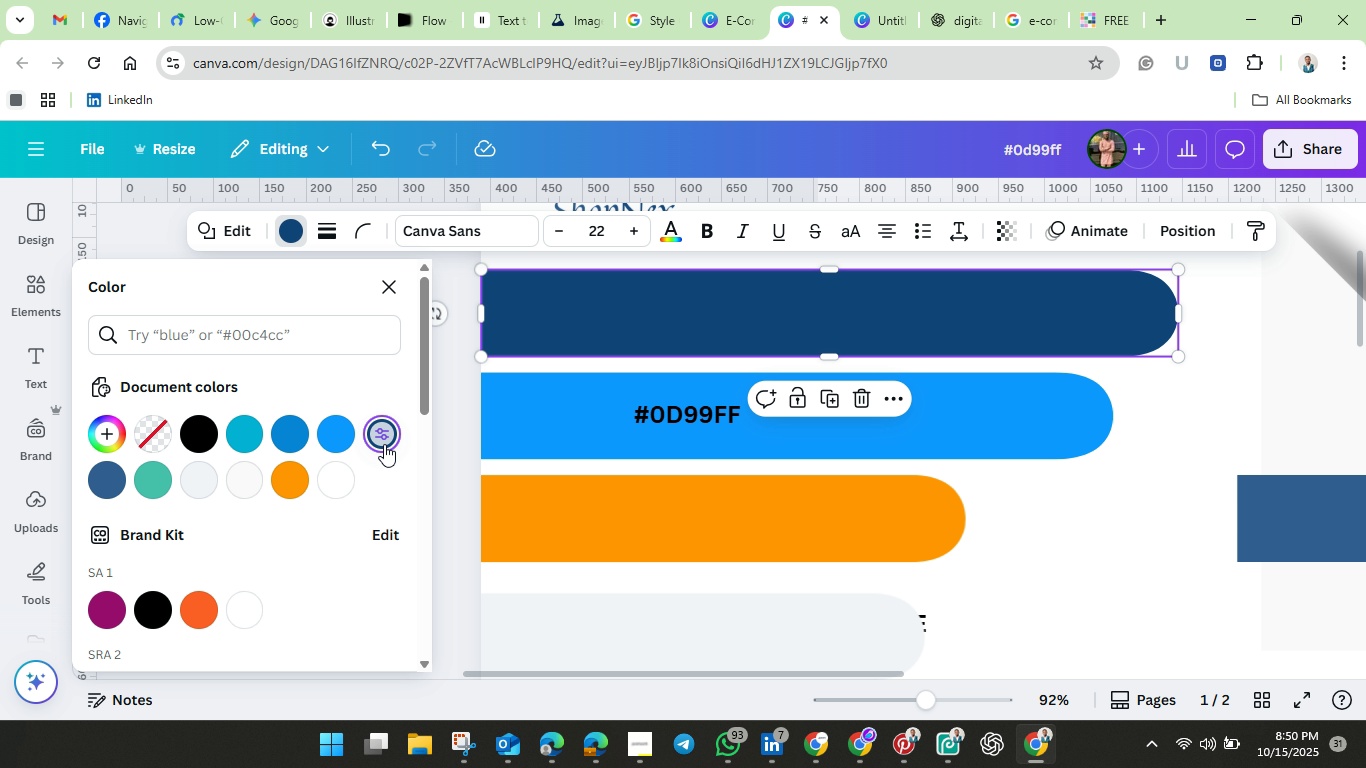 
left_click([383, 439])
 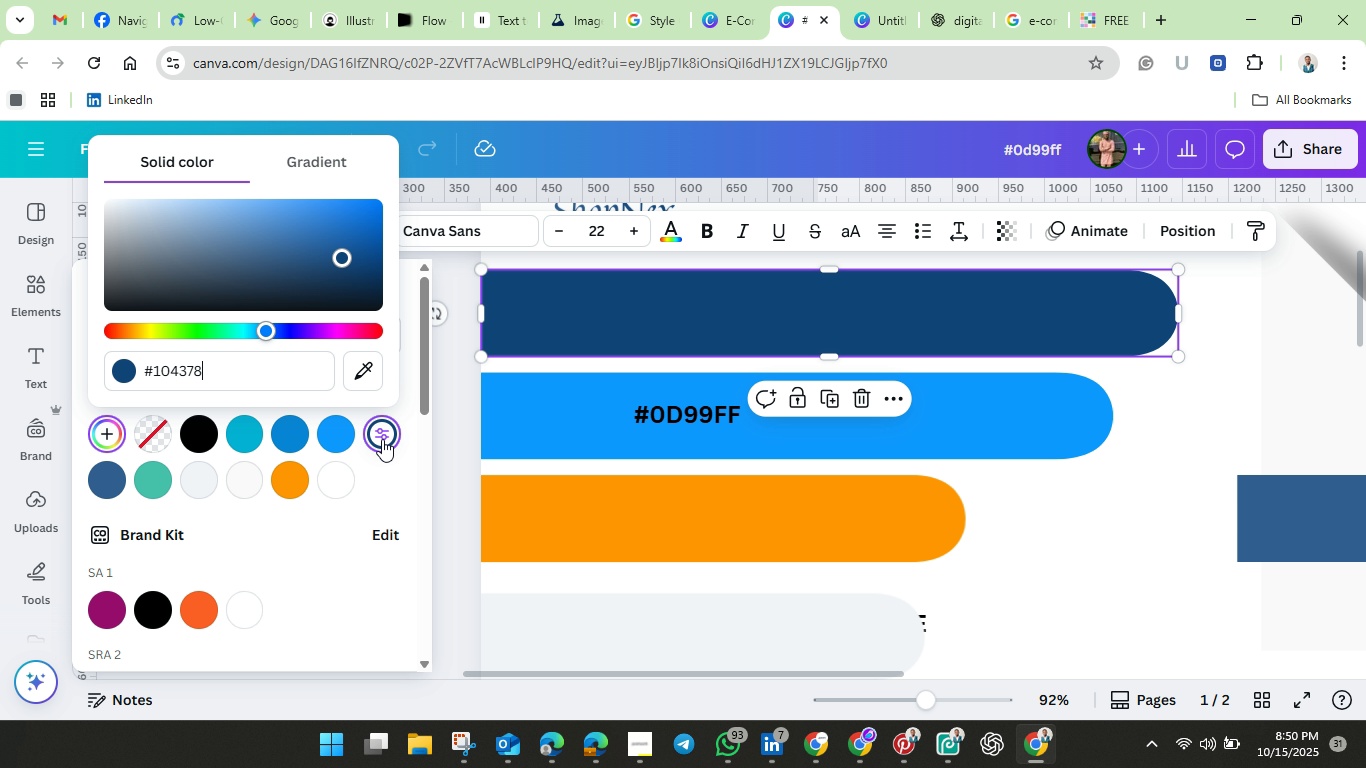 
double_click([382, 439])
 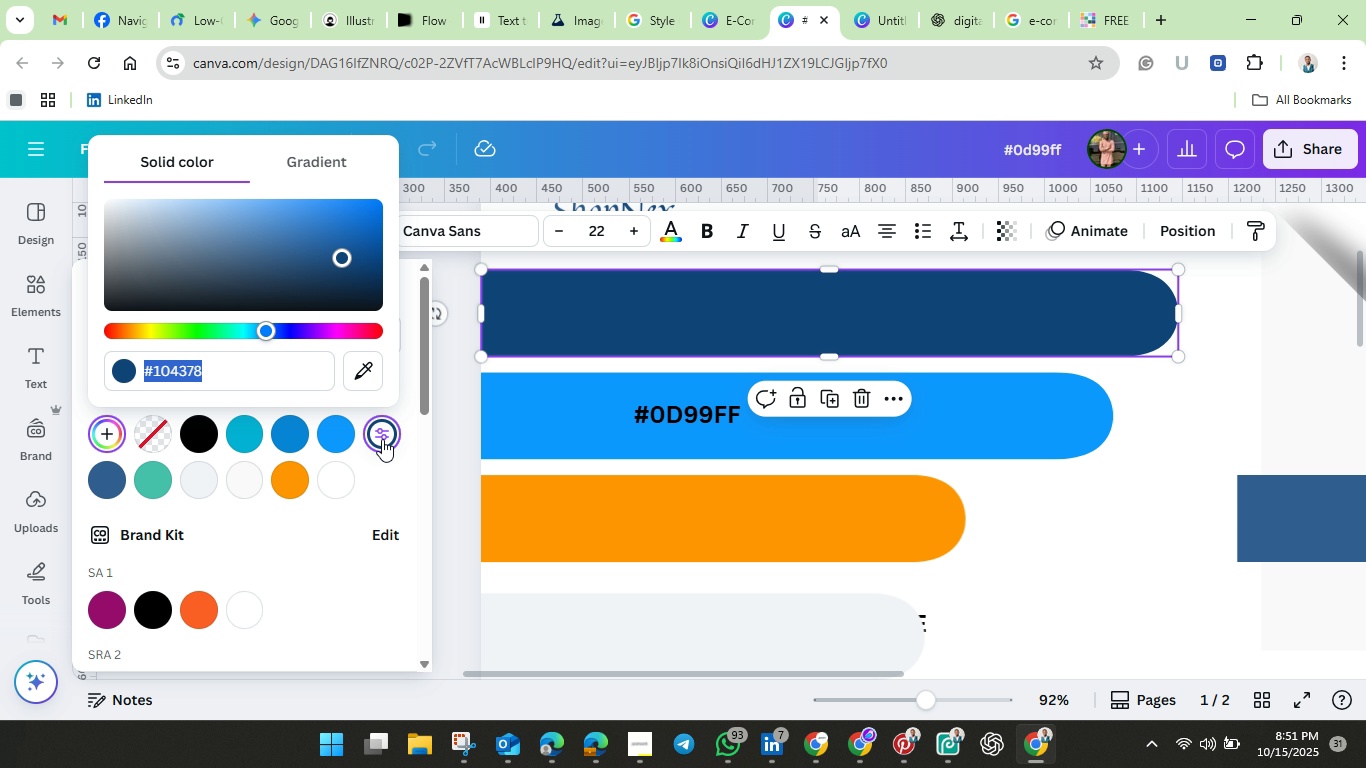 
left_click([382, 439])
 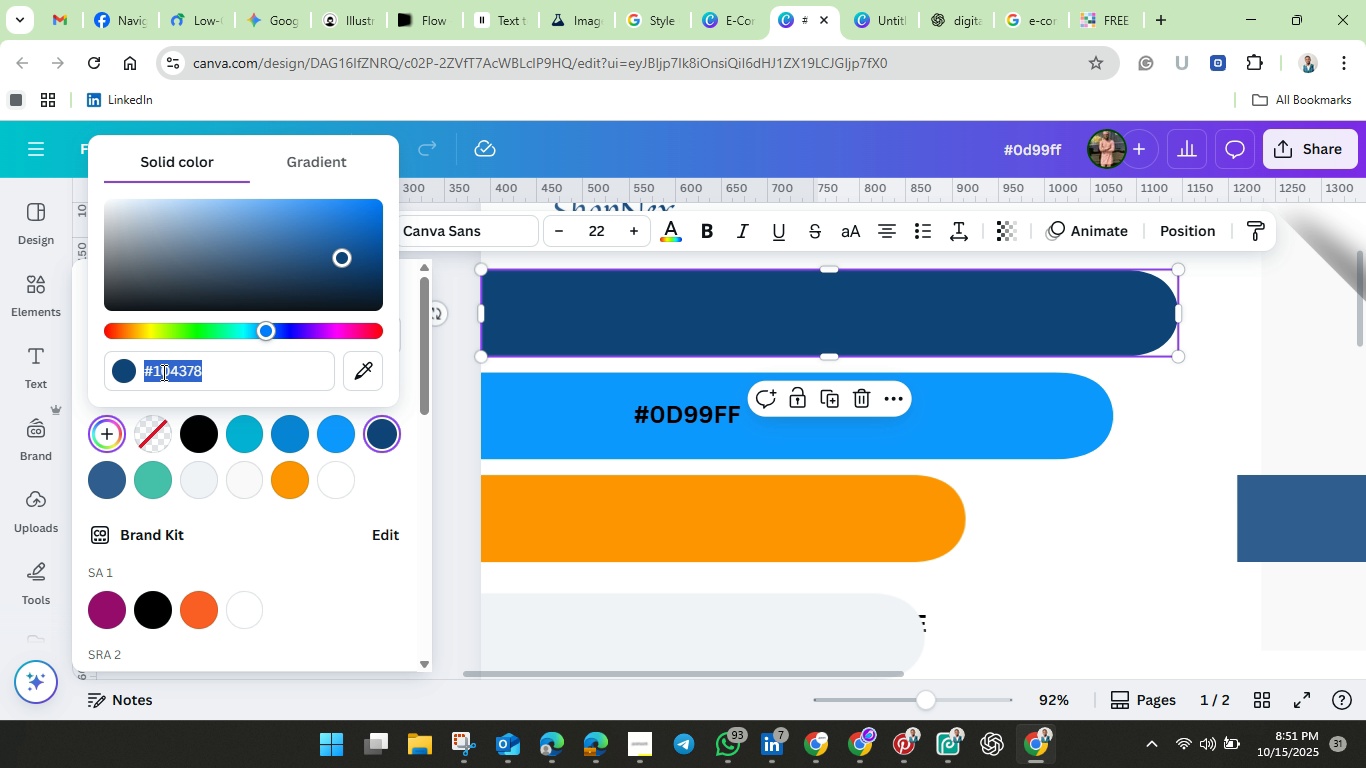 
right_click([162, 371])
 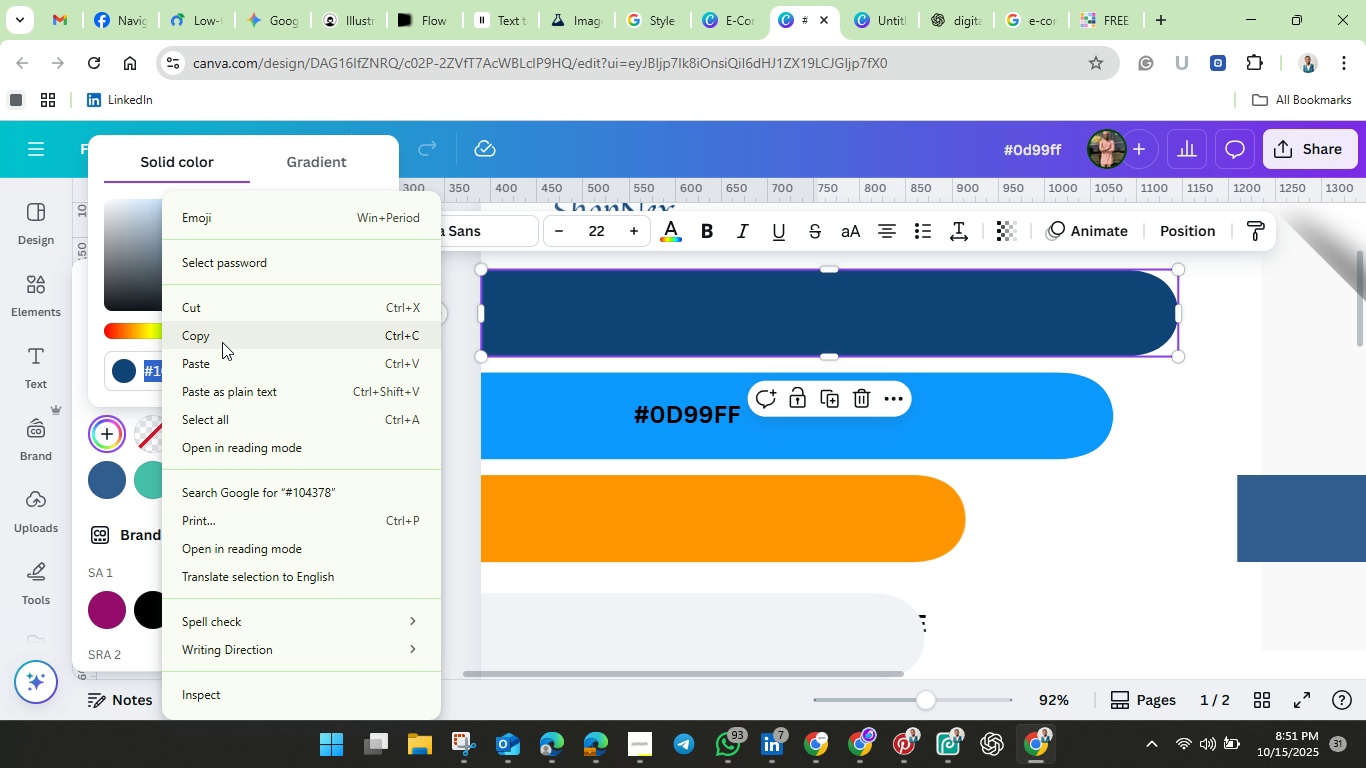 
left_click([222, 341])
 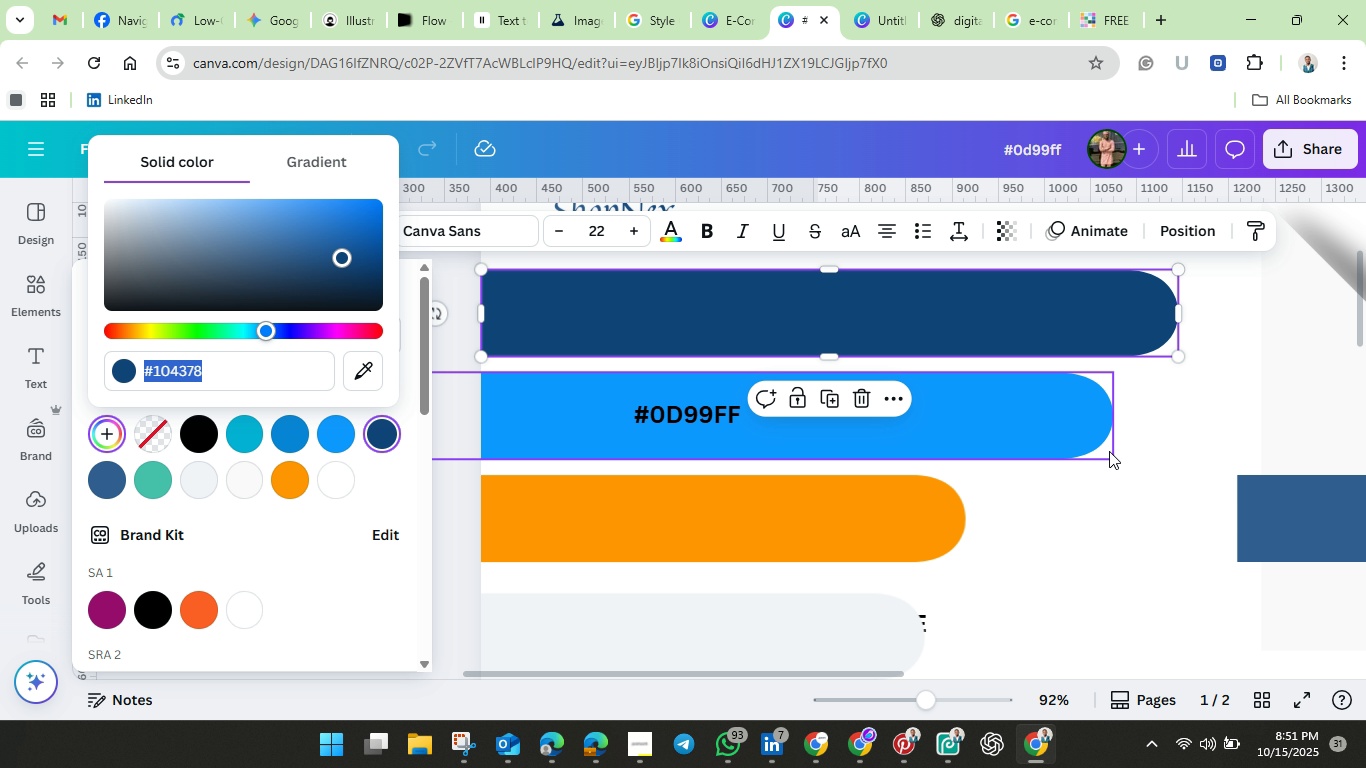 
left_click([1109, 451])
 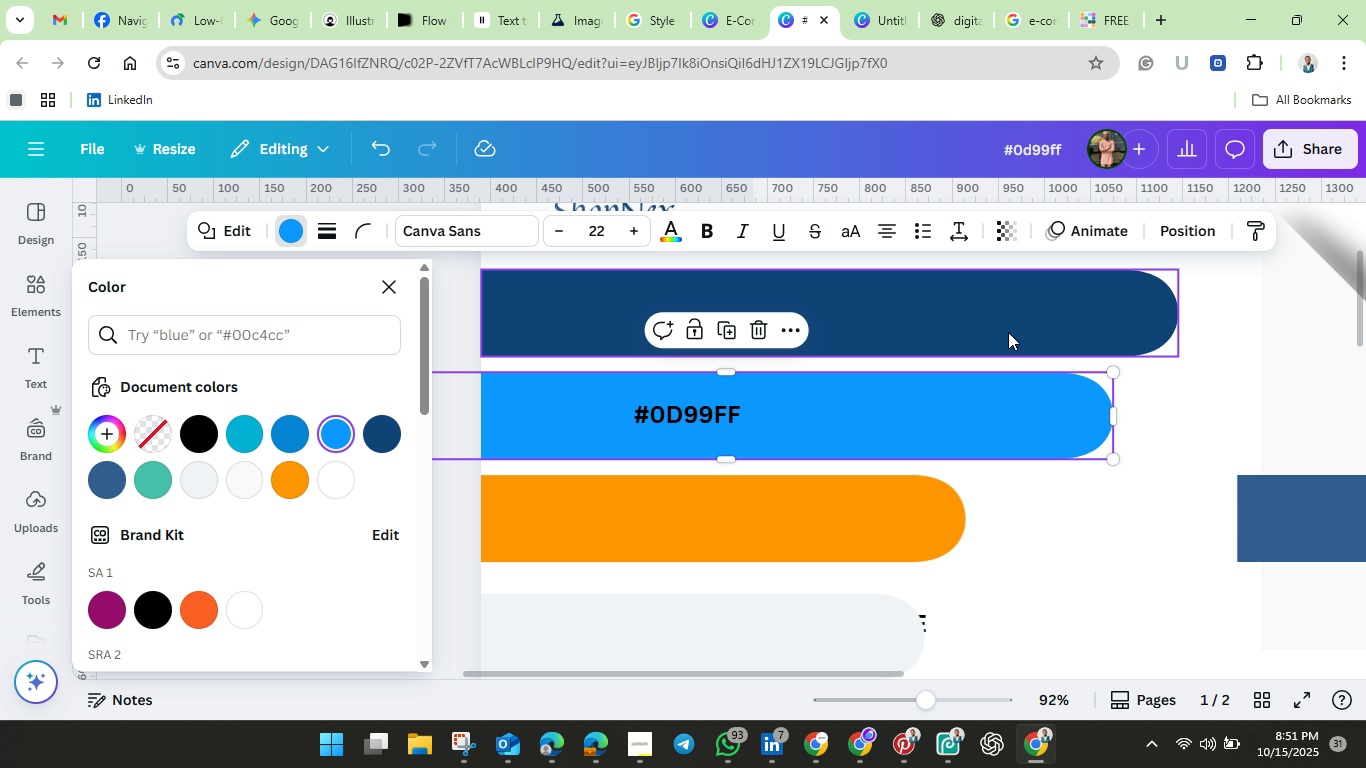 
left_click([1008, 331])
 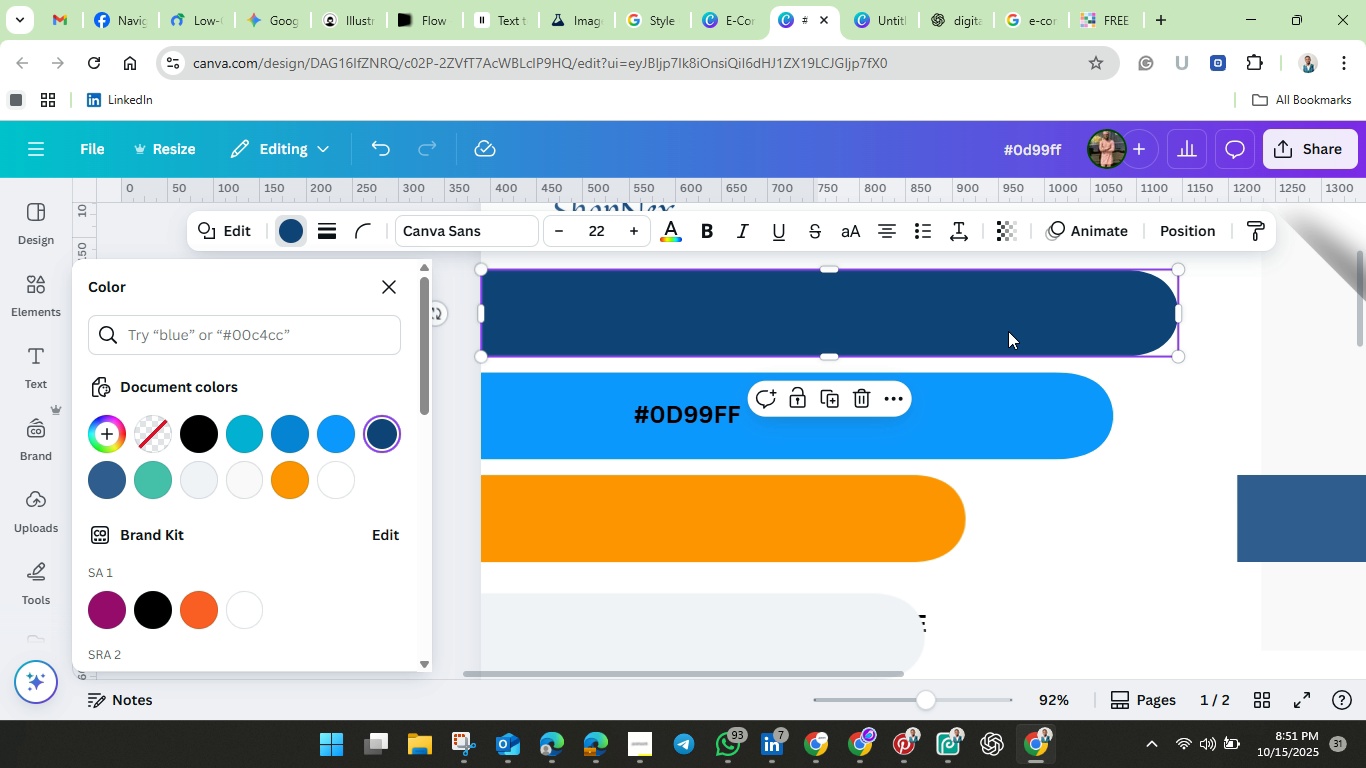 
key(Control+V)
 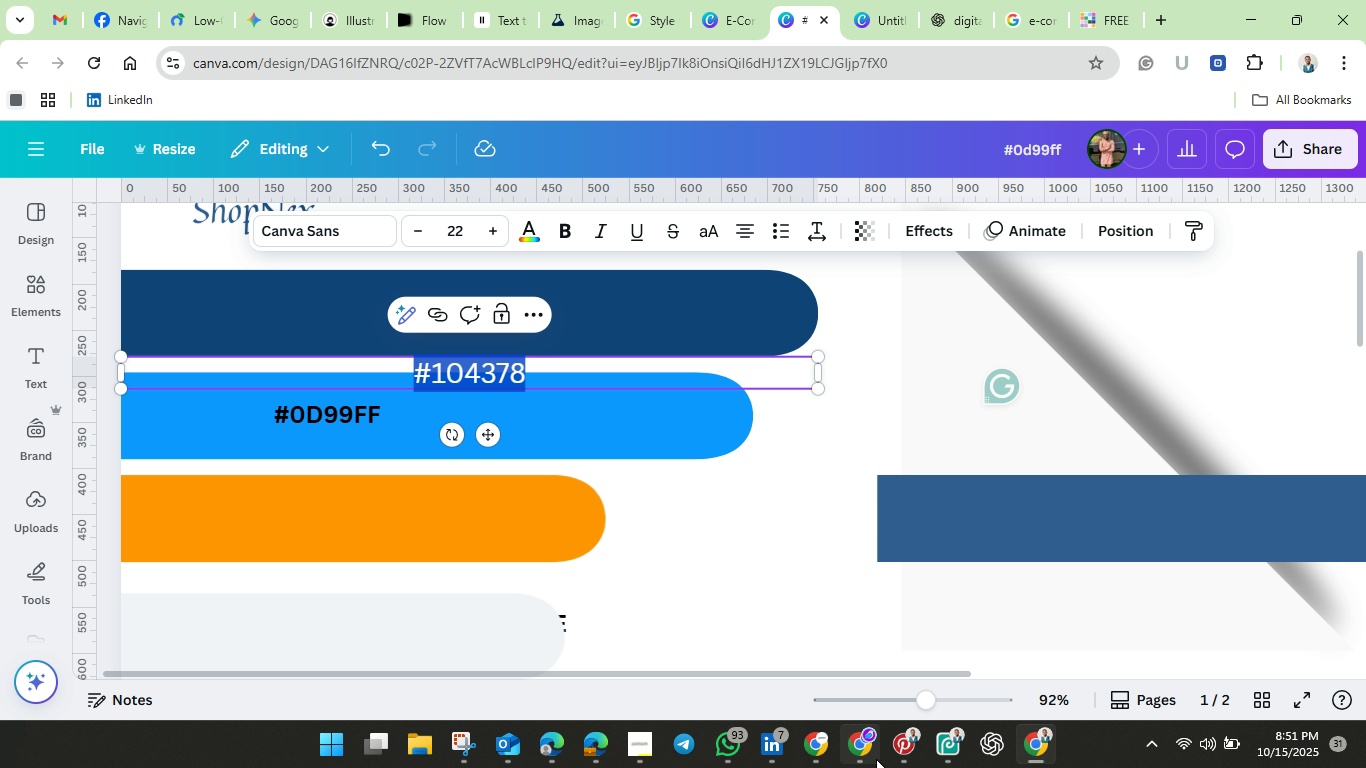 
mouse_move([974, 756])
 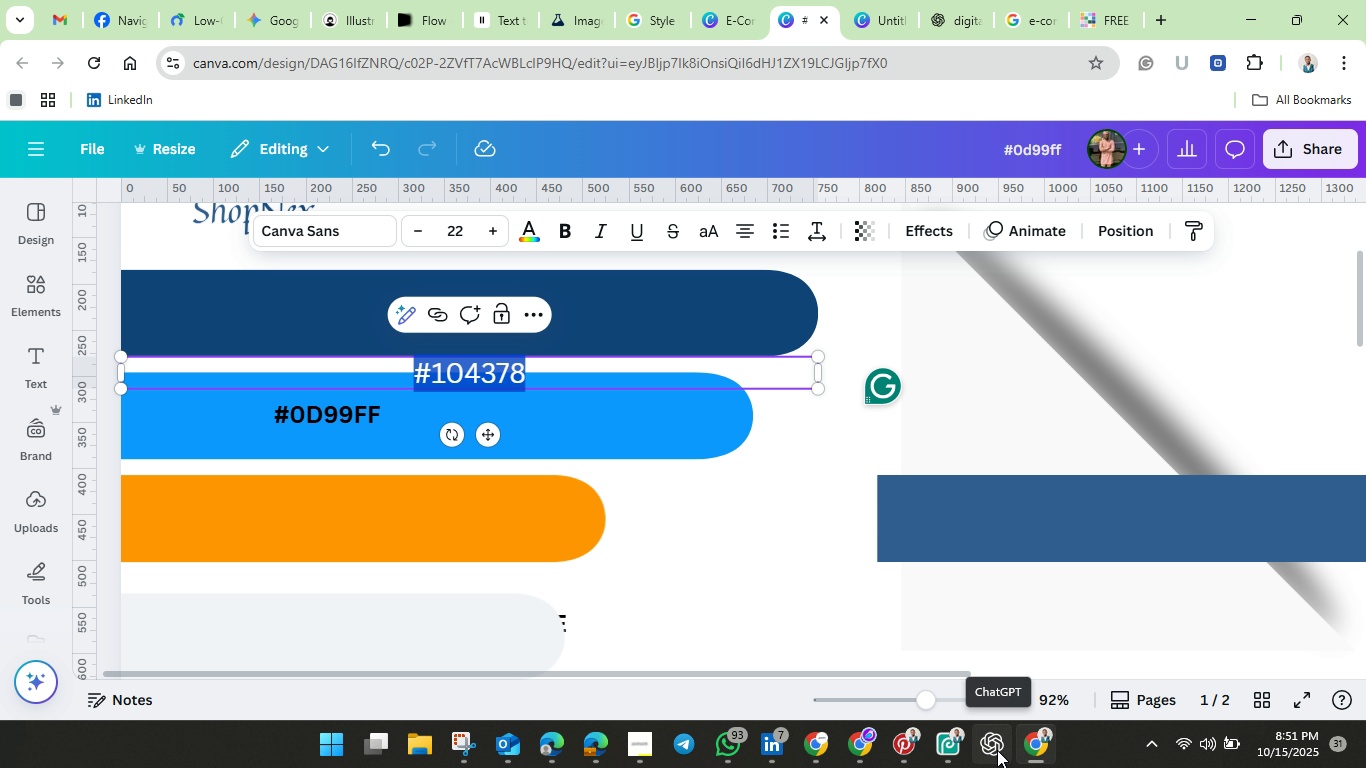 
mouse_move([930, 754])
 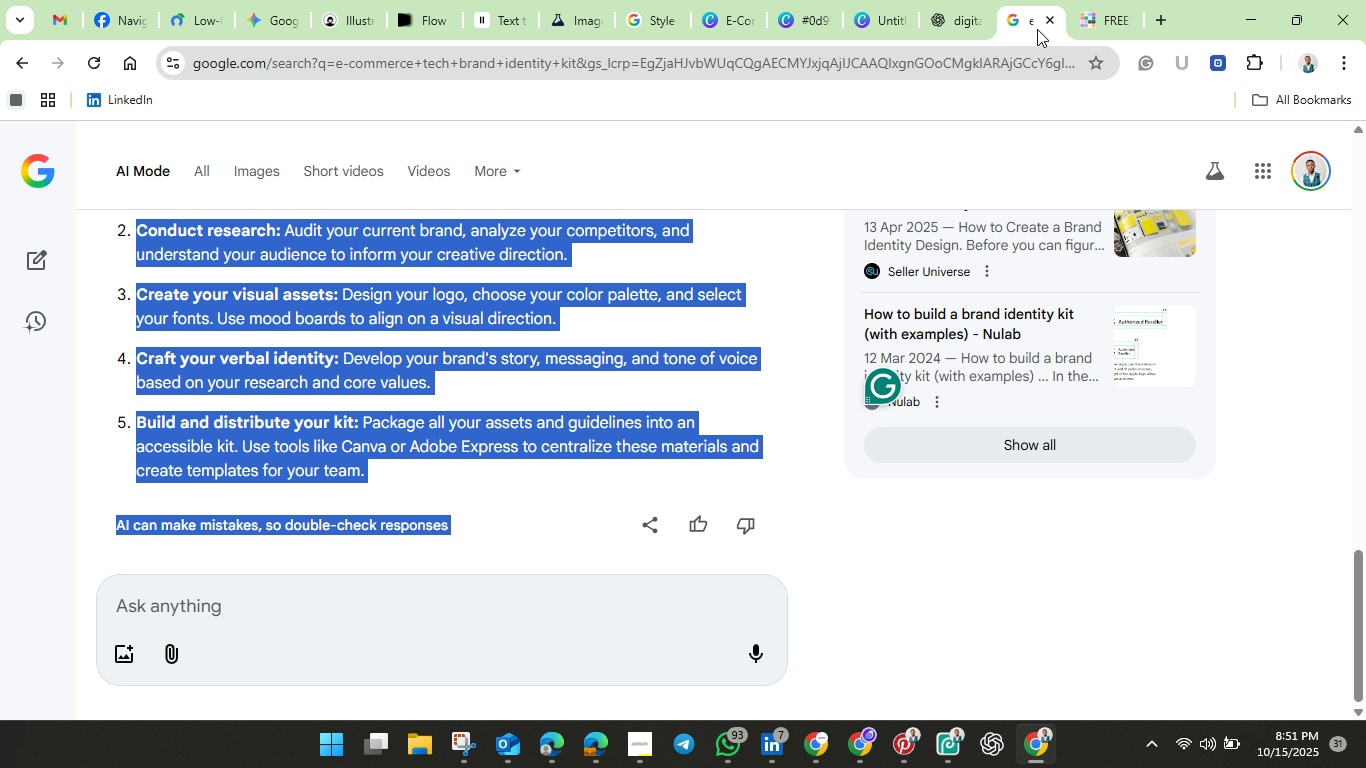 
left_click([1037, 29])
 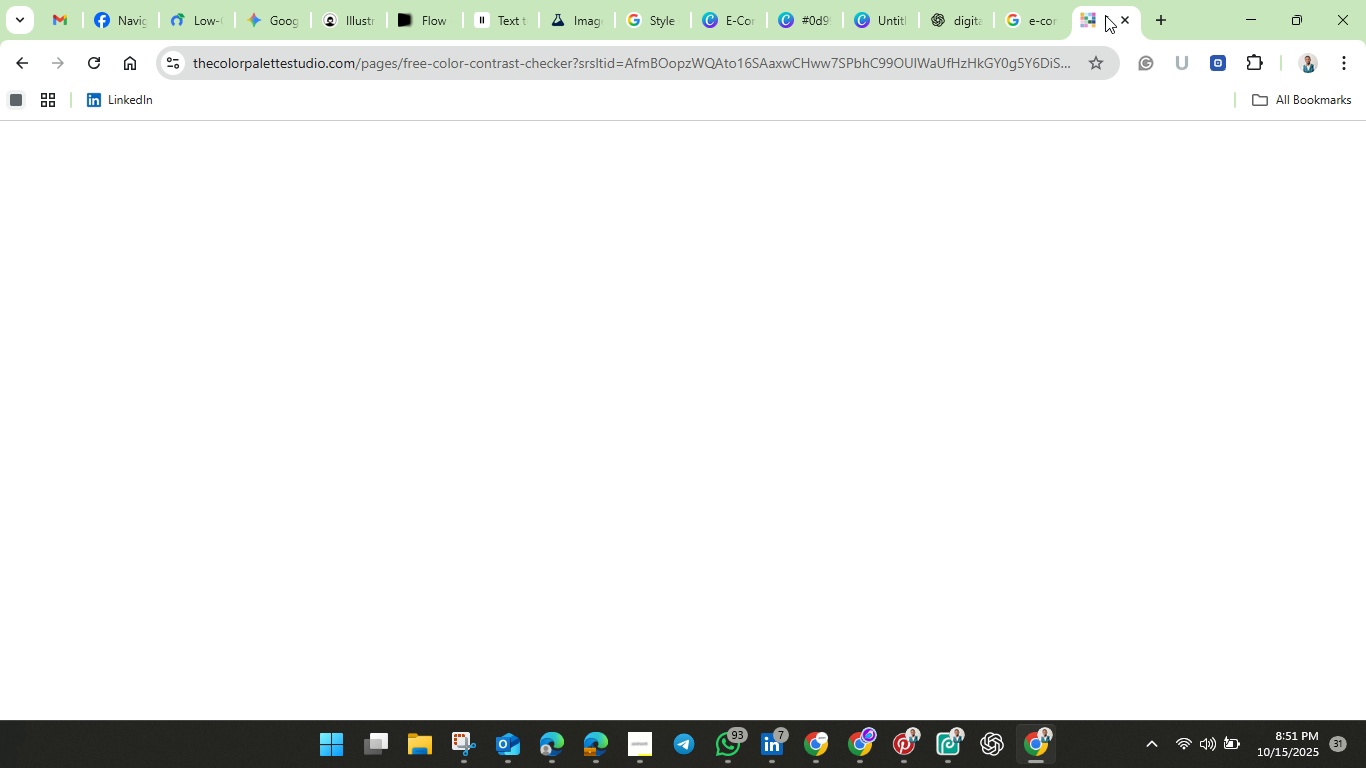 
left_click([1105, 15])
 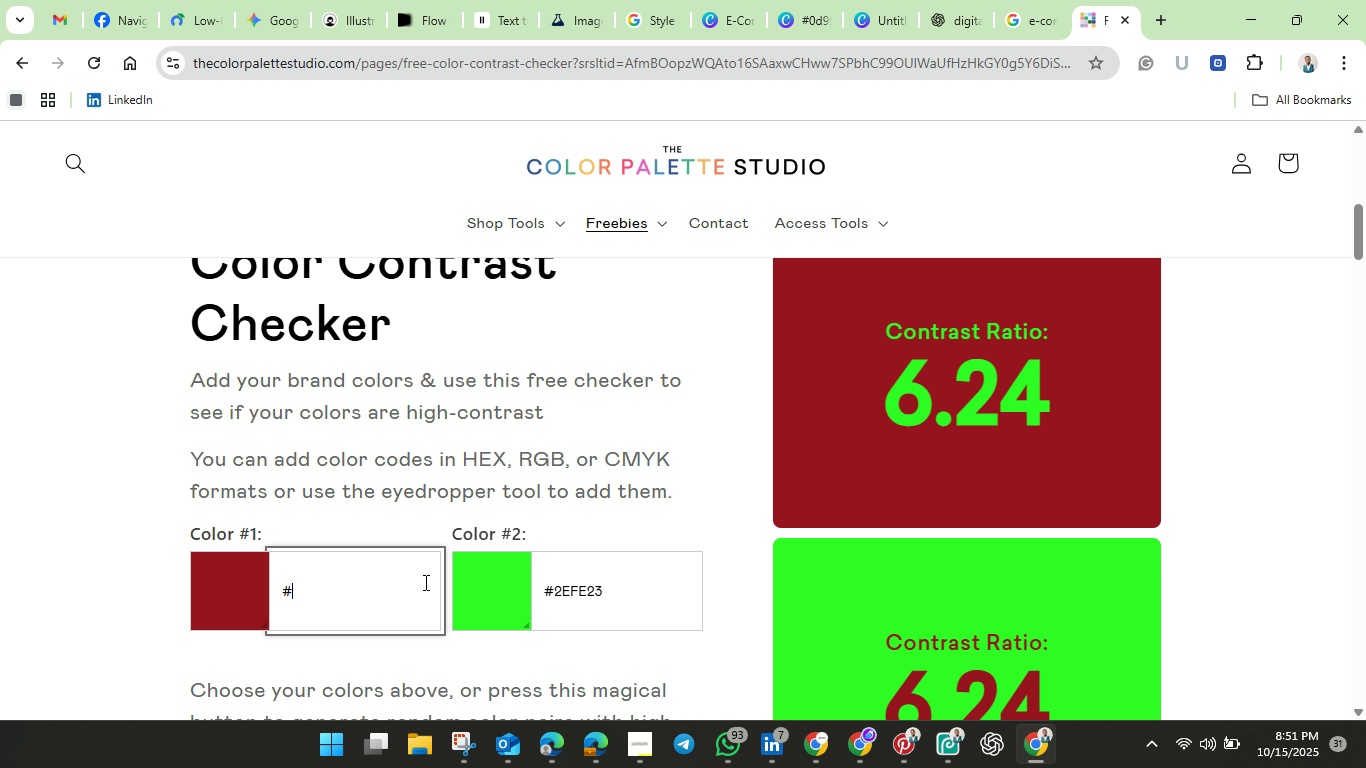 
key(Control+V)
 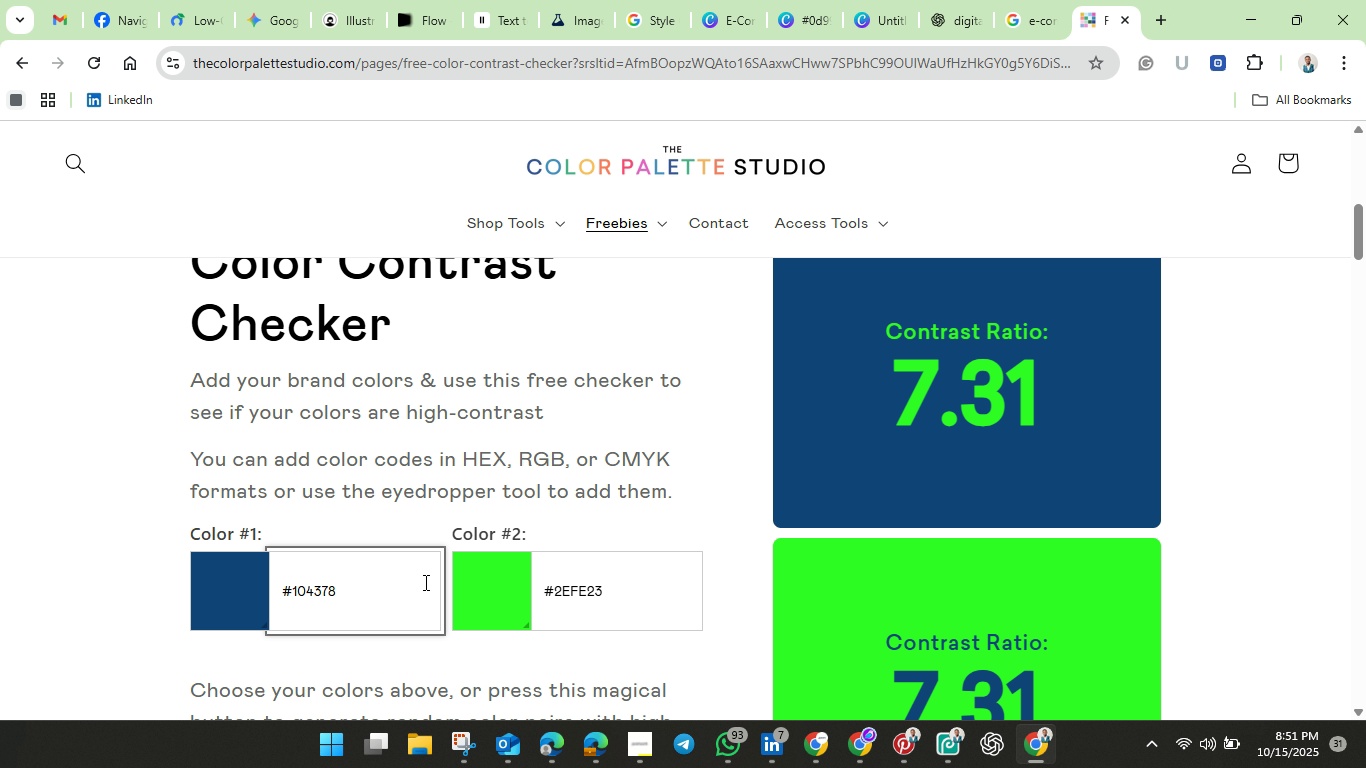 
wait(8.73)
 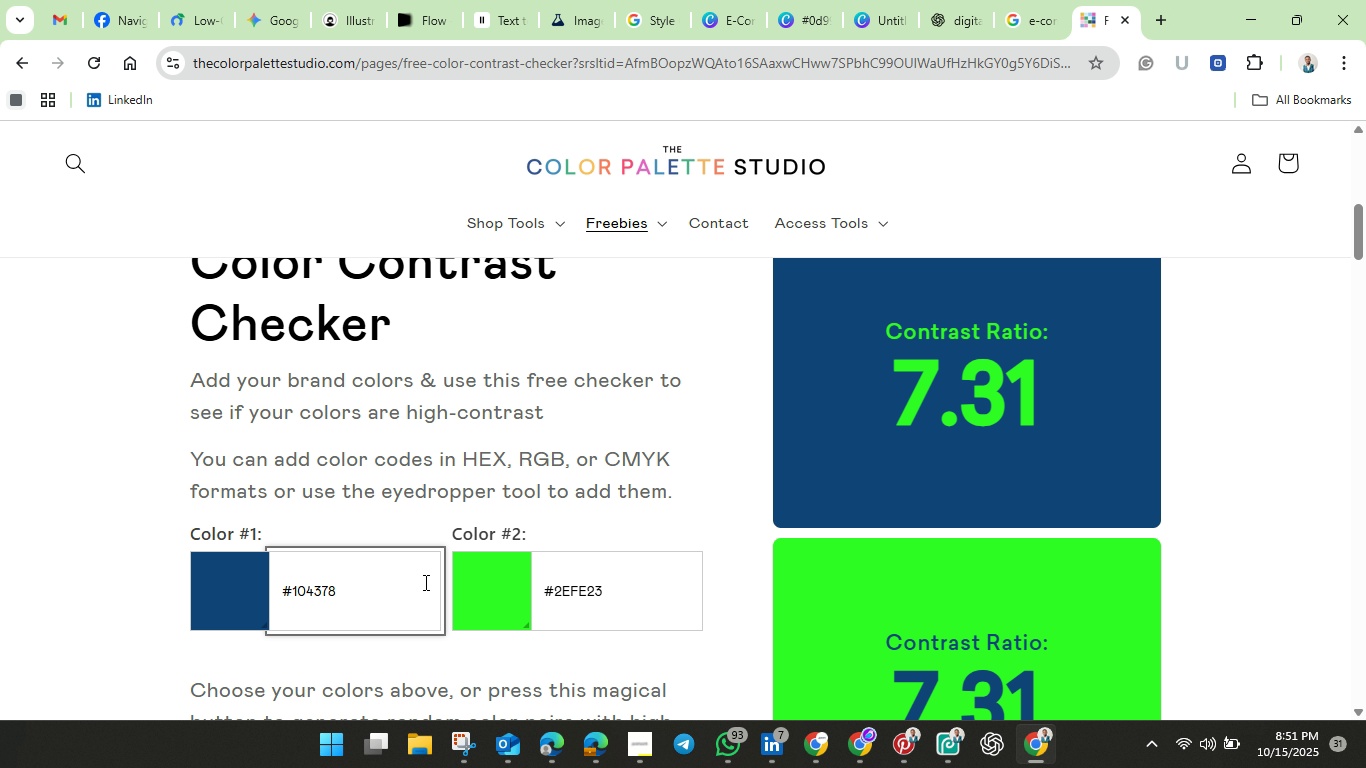 
scroll: coordinate [424, 582], scroll_direction: down, amount: 1.0
 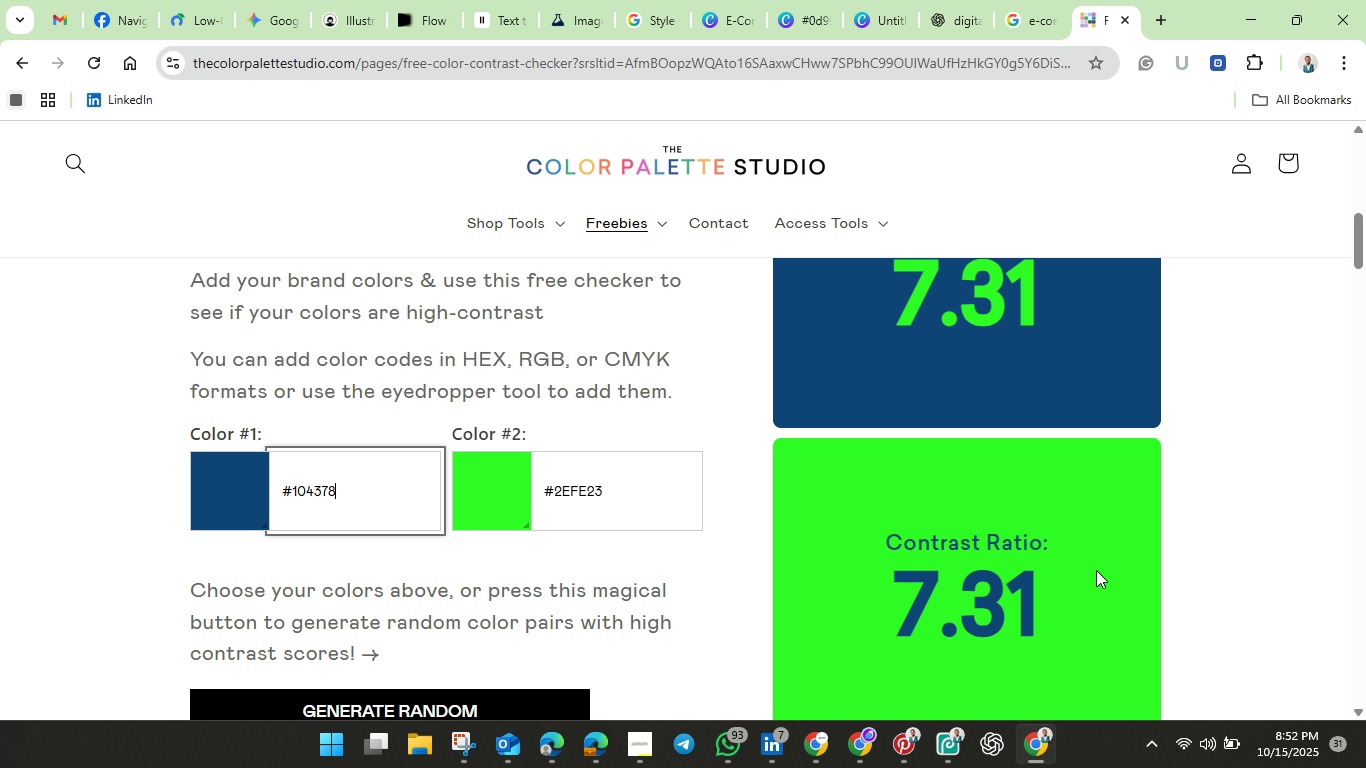 
wait(34.71)
 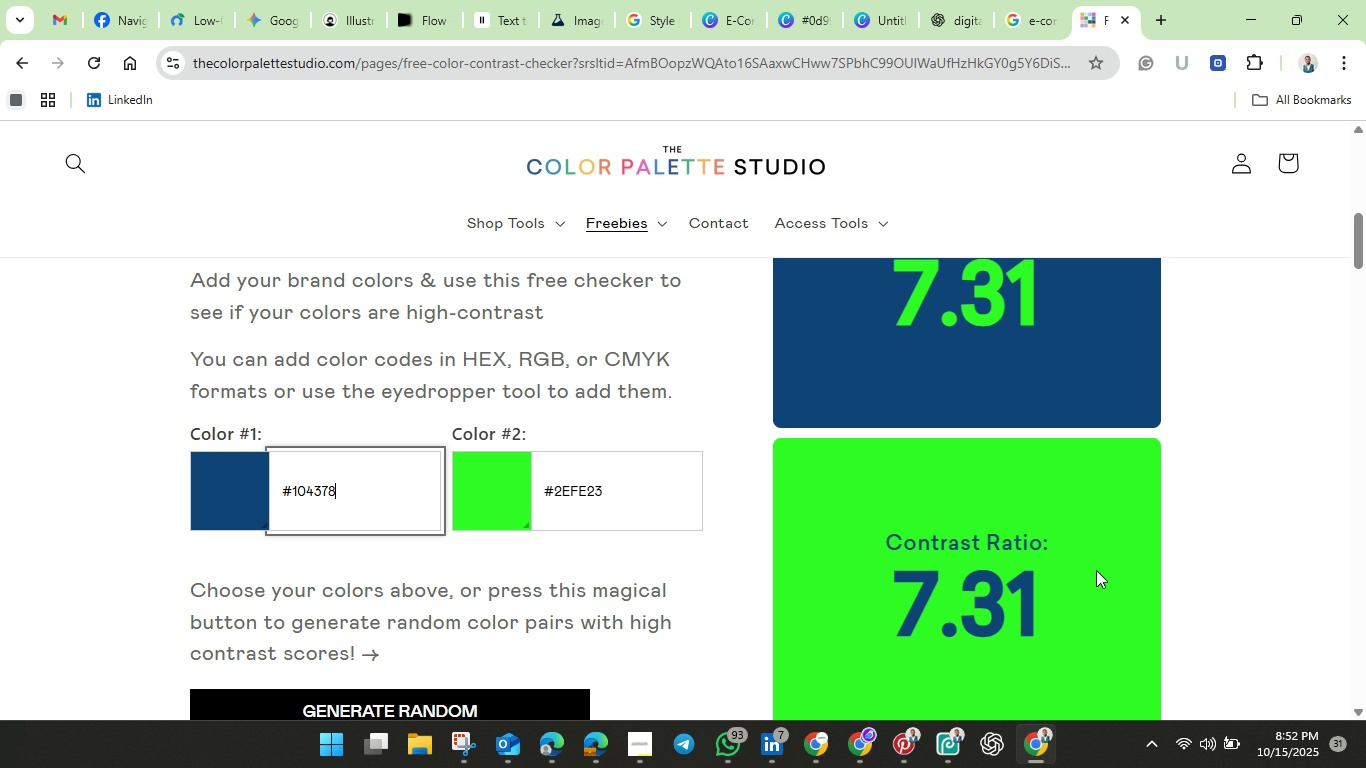 
mouse_move([815, 57])
 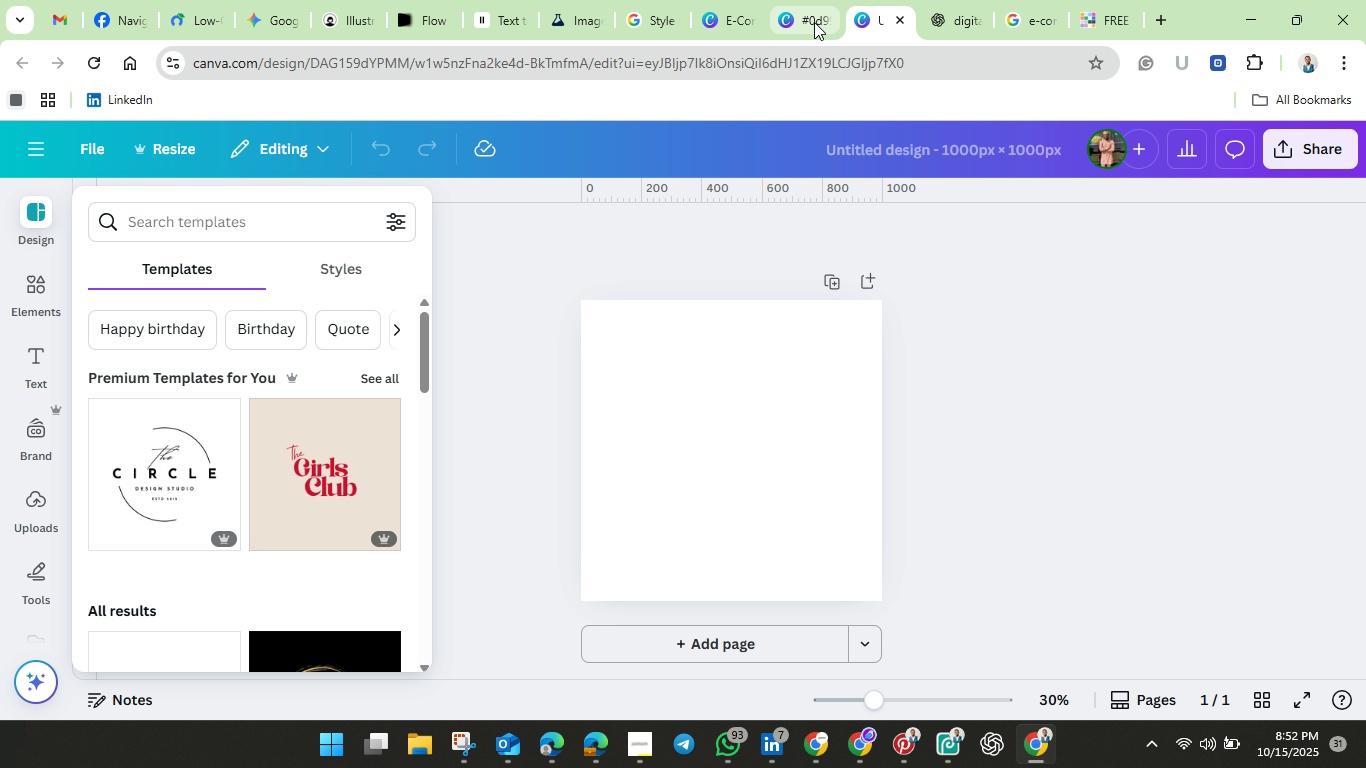 
left_click([814, 22])
 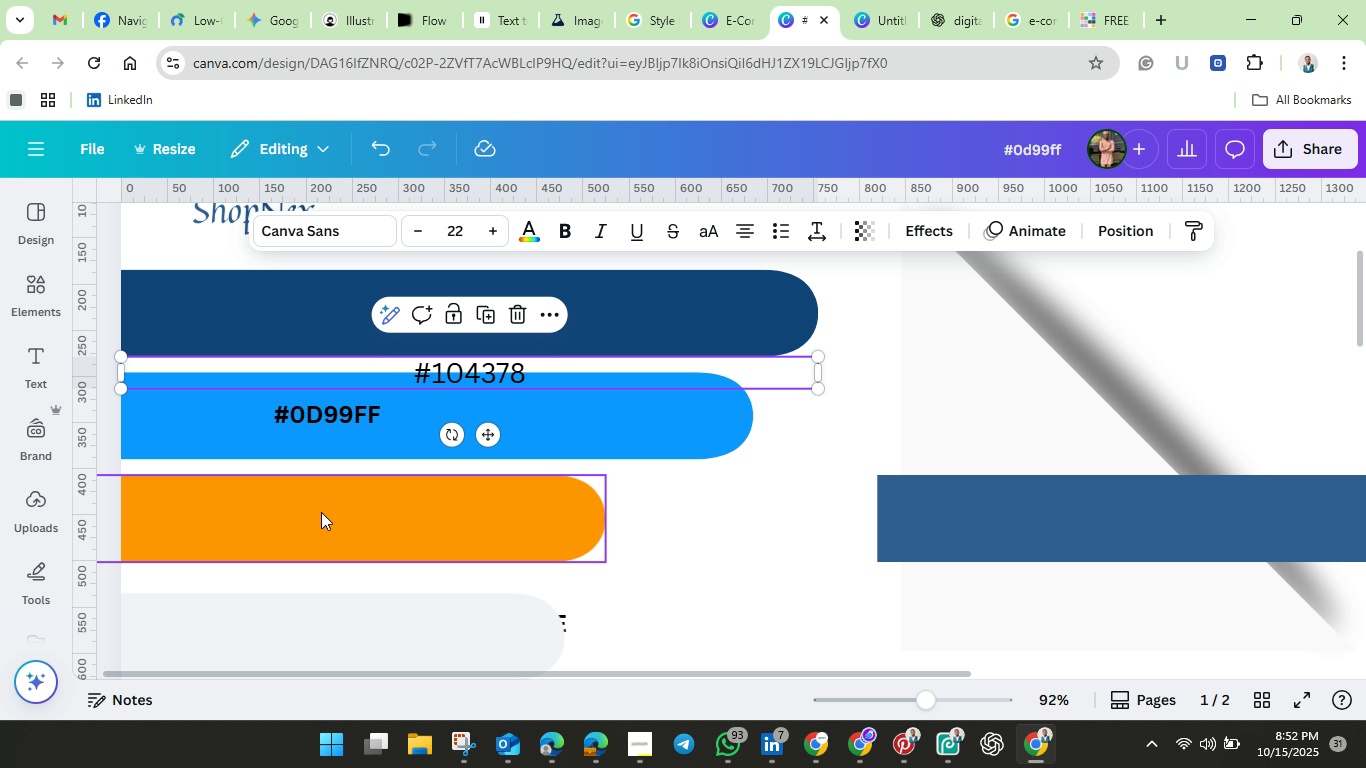 
double_click([321, 512])
 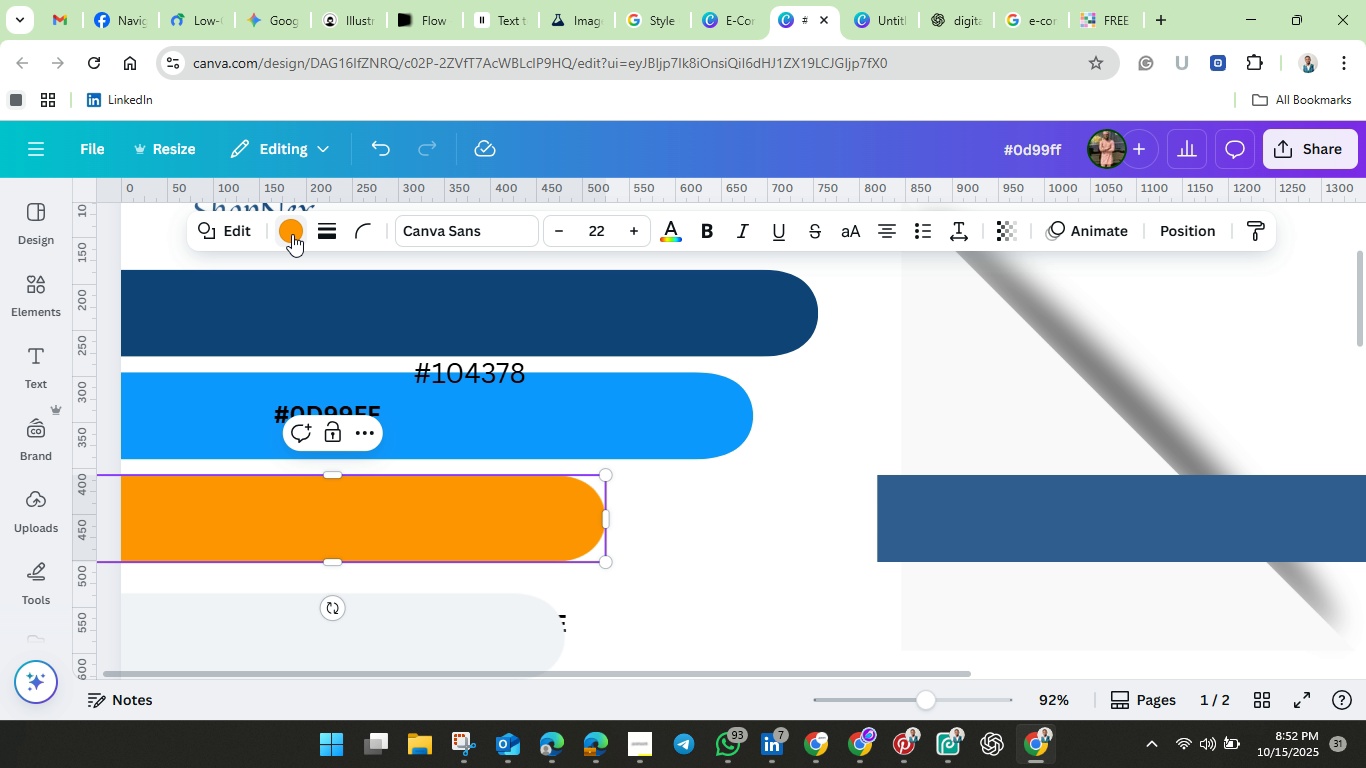 
left_click([292, 228])
 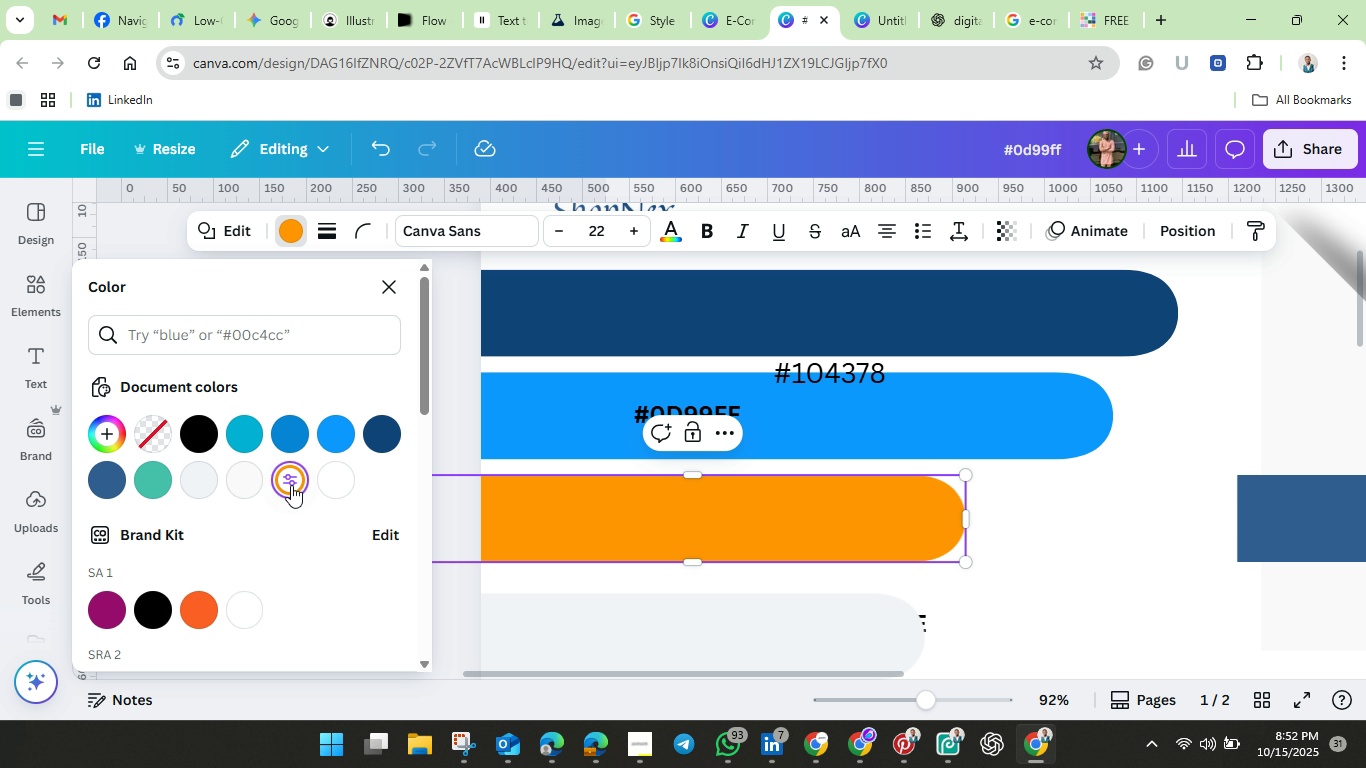 
double_click([291, 485])
 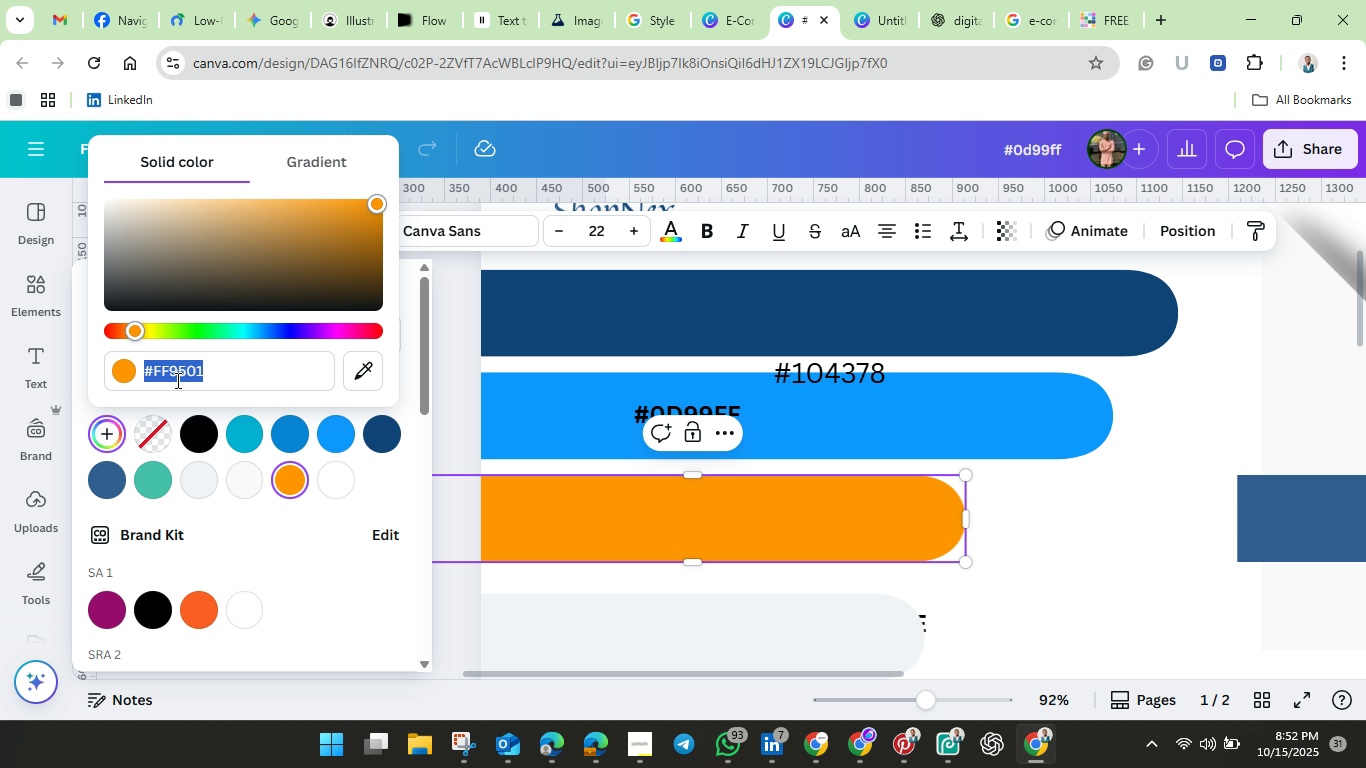 
right_click([176, 380])
 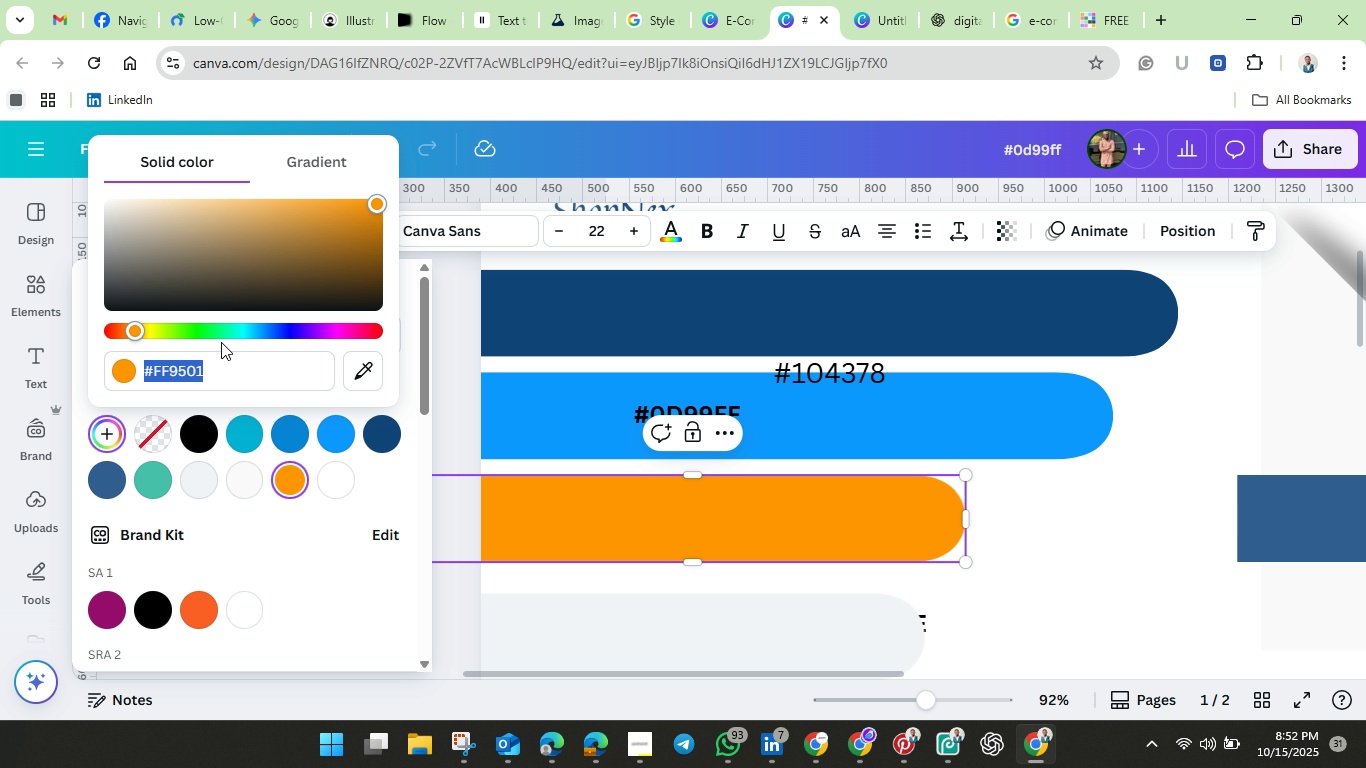 
left_click([221, 342])
 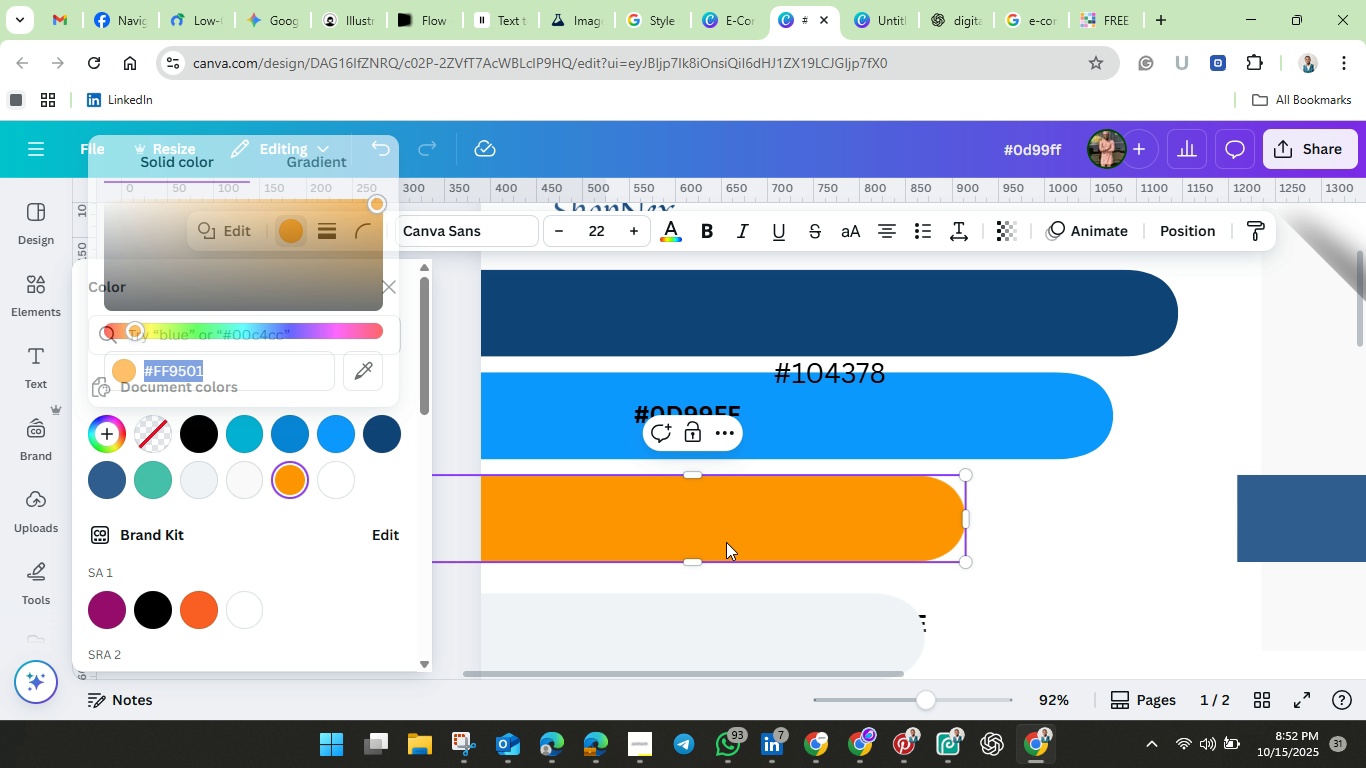 
left_click([726, 542])
 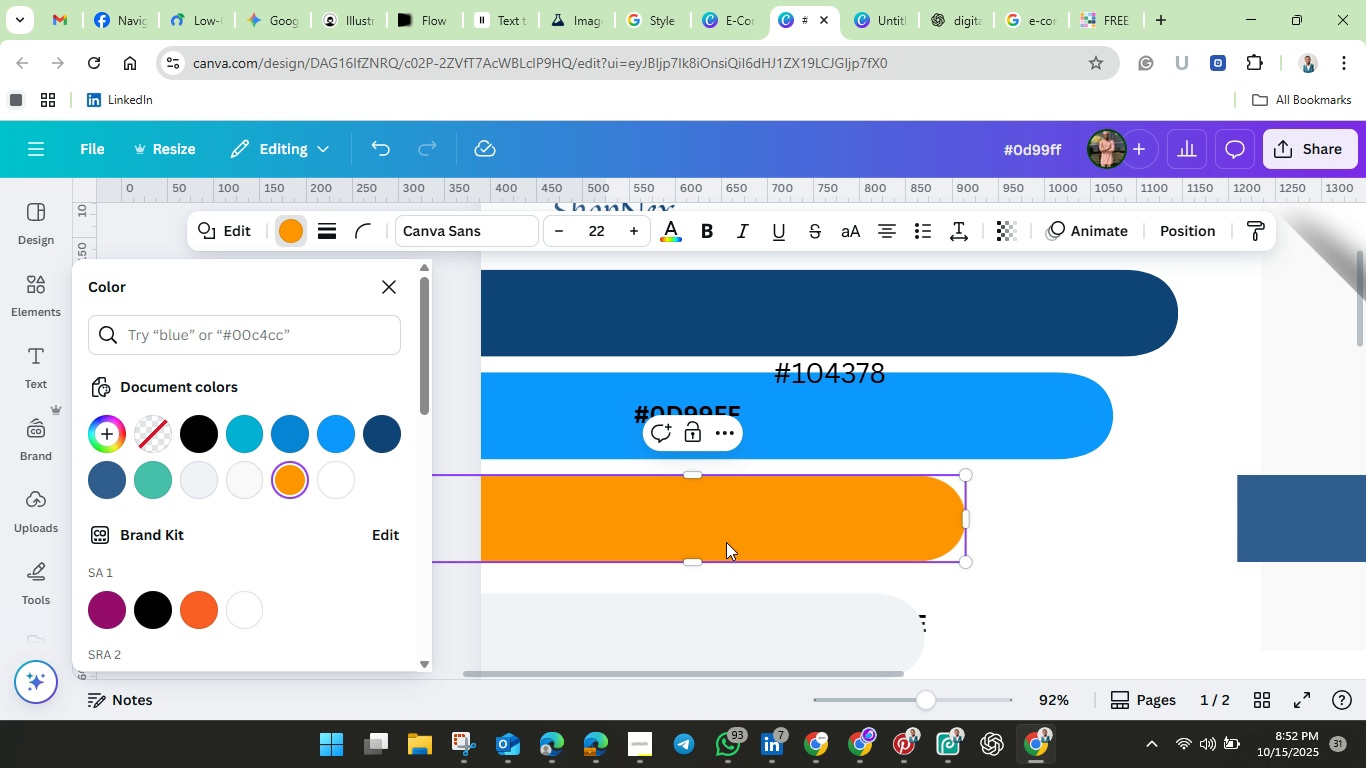 
key(Control+V)
 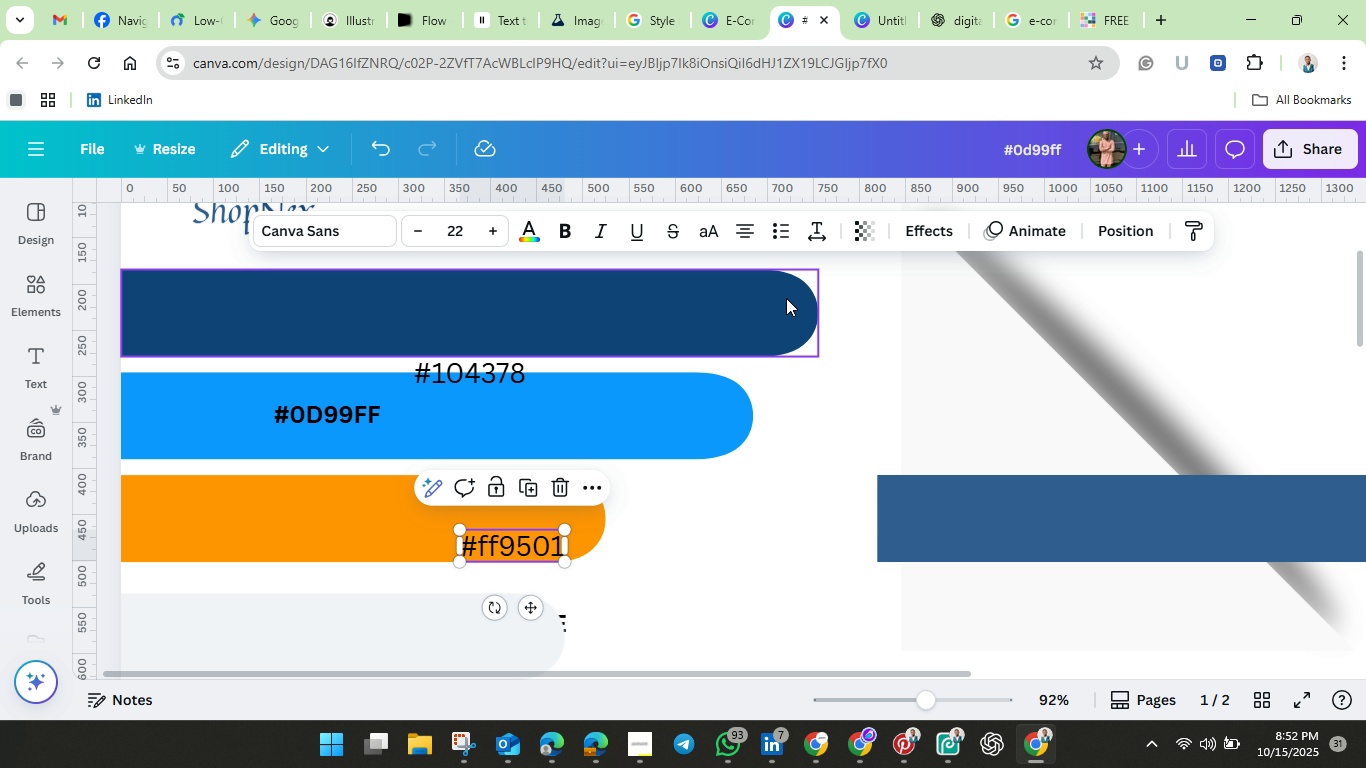 
wait(5.01)
 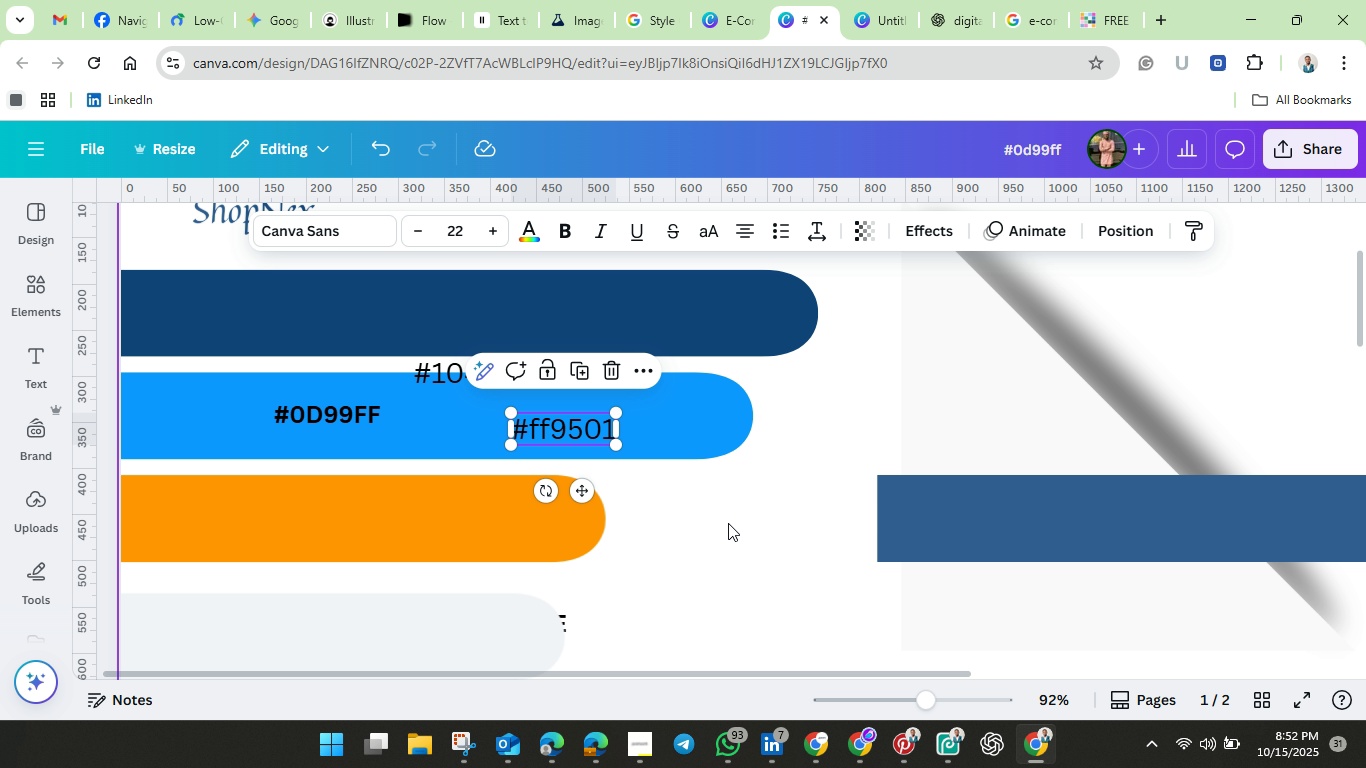 
left_click([1120, 14])
 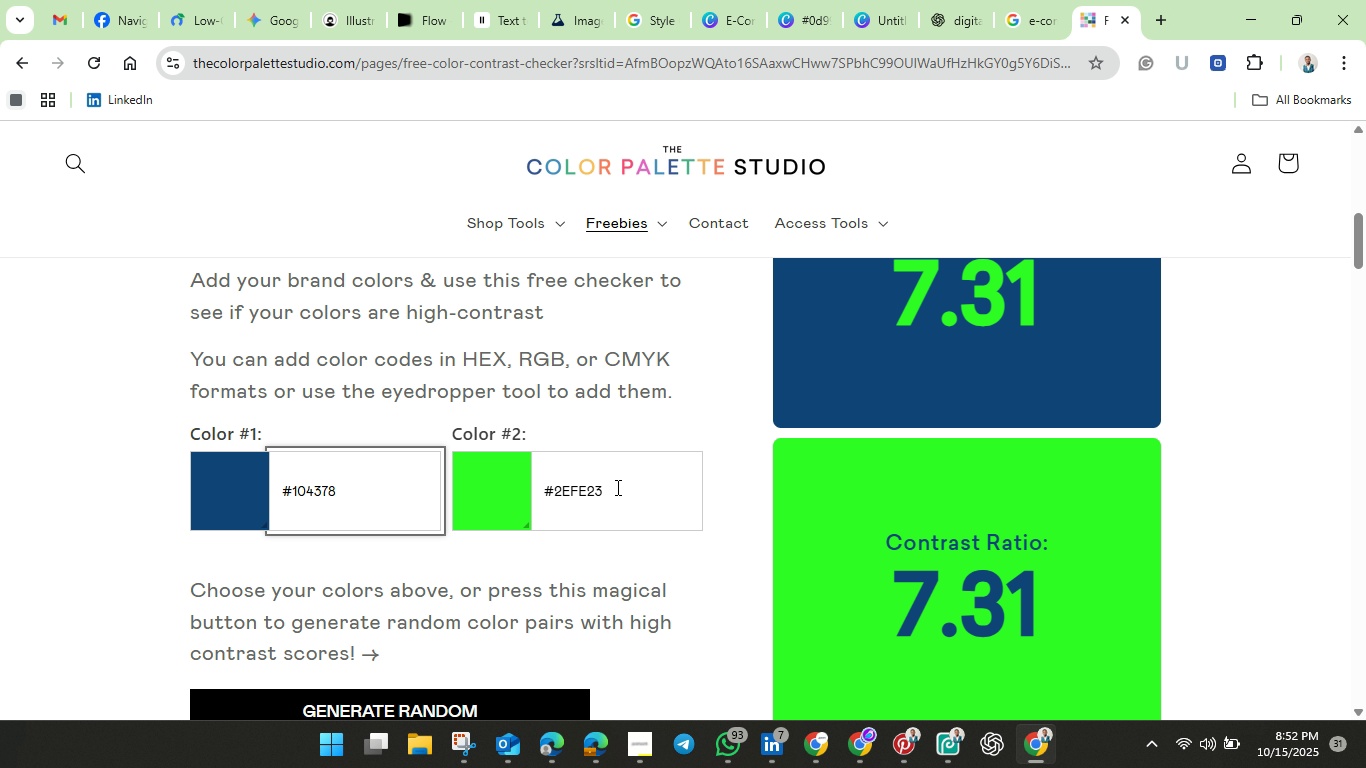 
left_click([616, 487])
 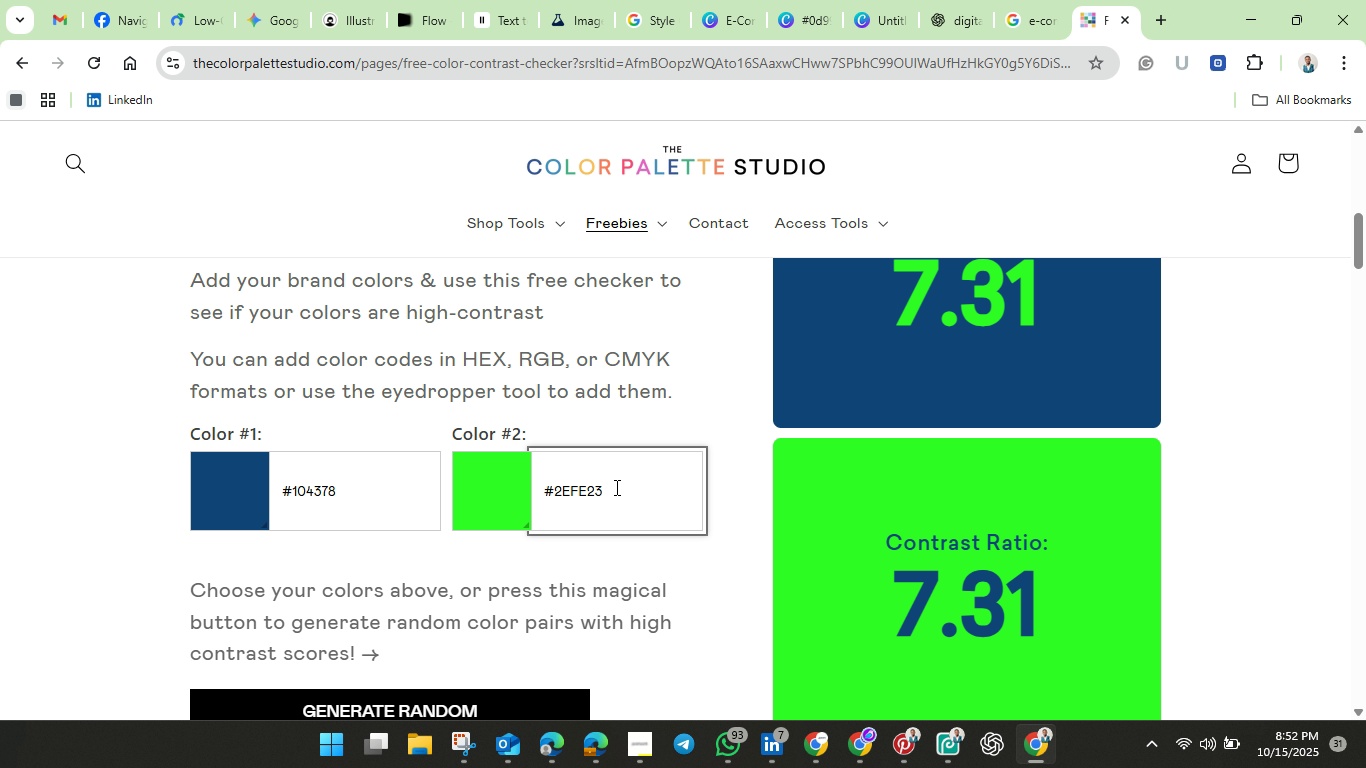 
key(Backspace)
 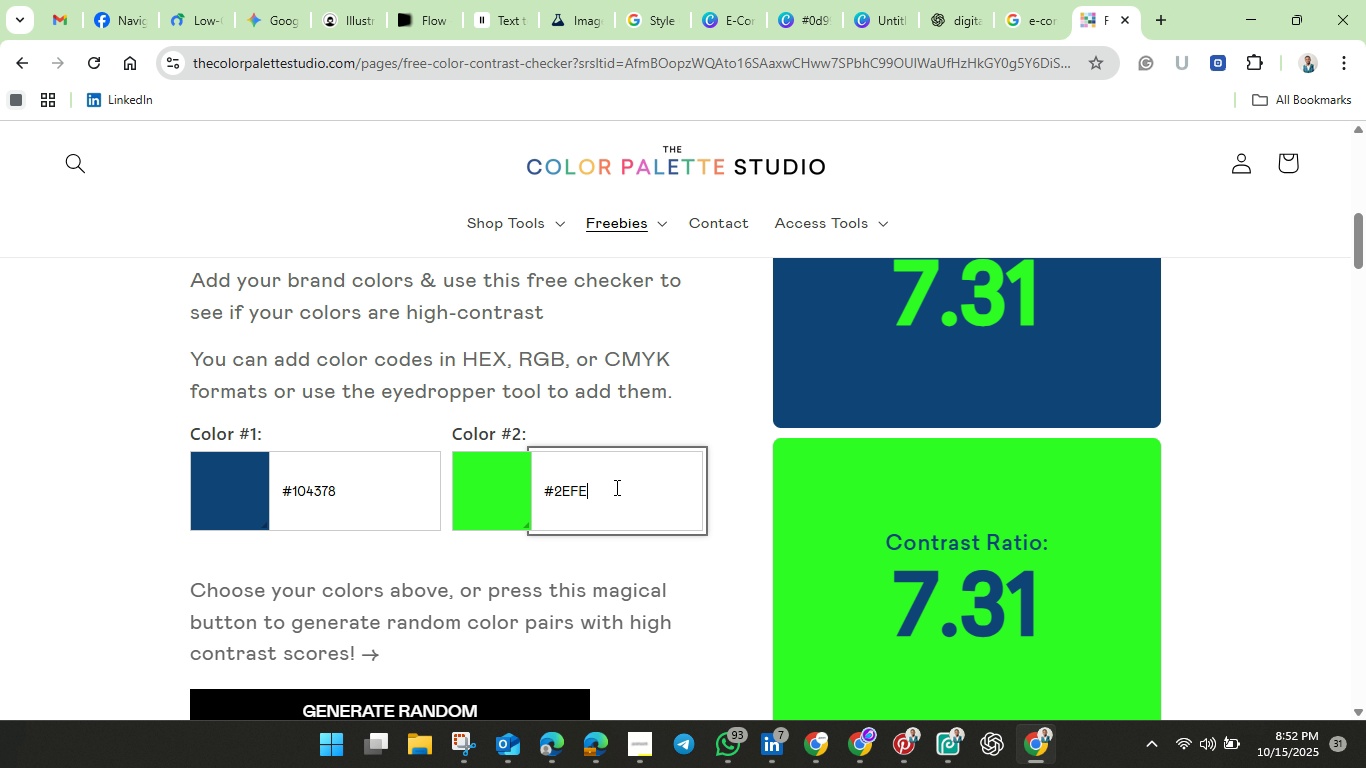 
key(Backspace)
 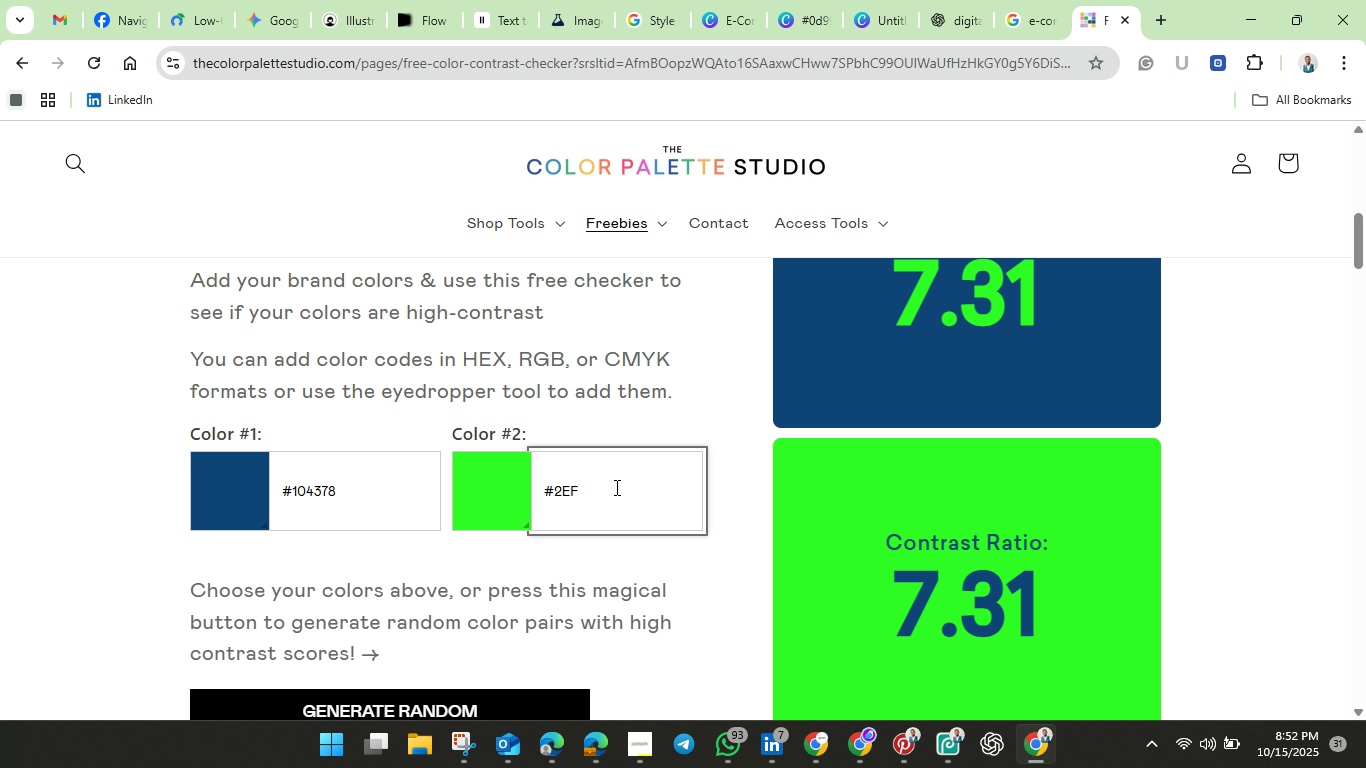 
key(Backspace)
 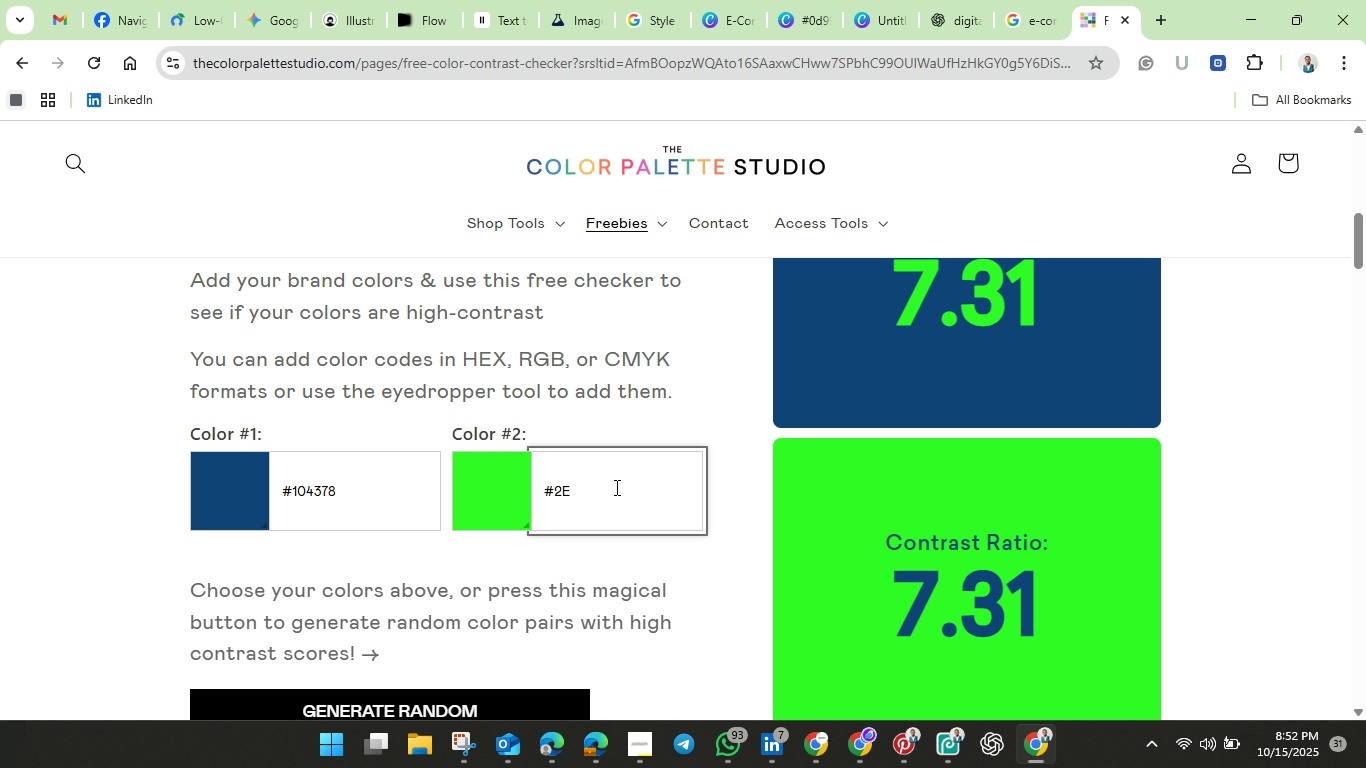 
key(Backspace)
 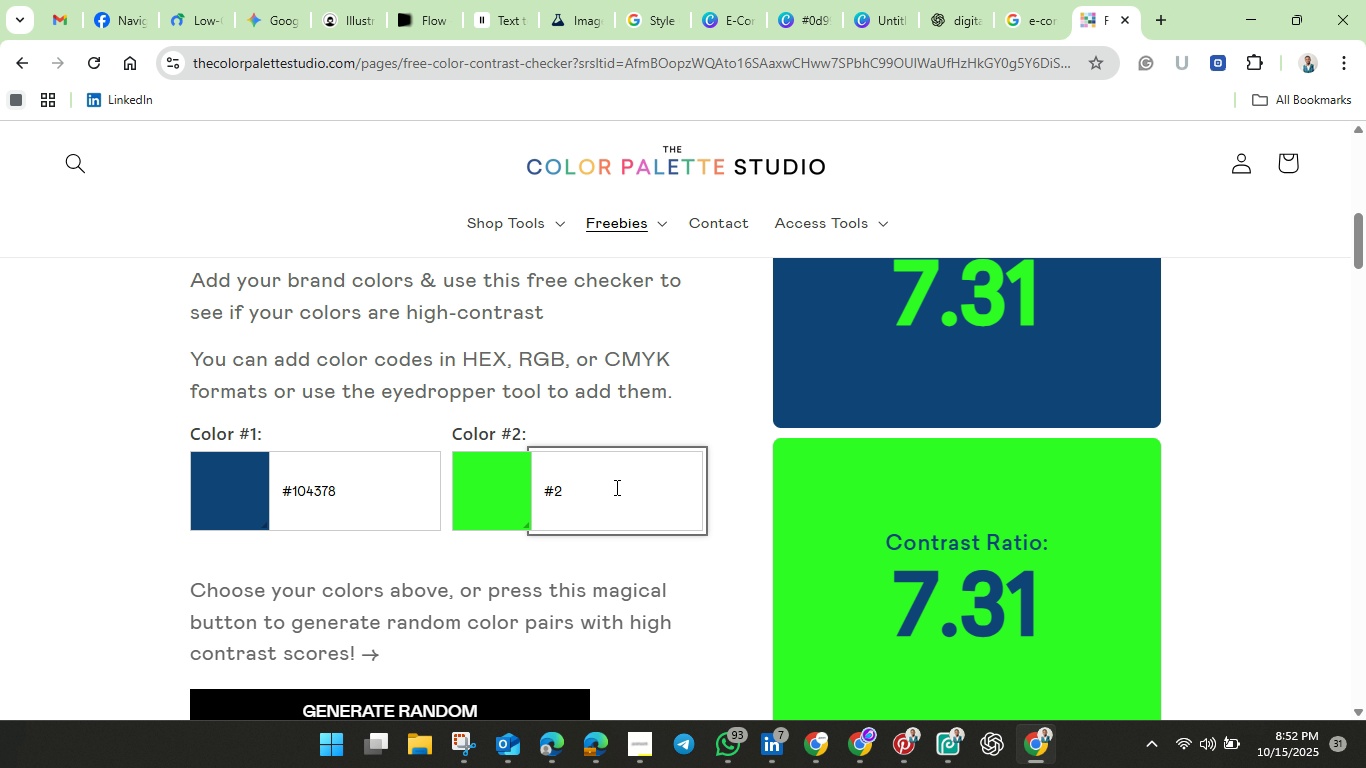 
key(Backspace)
 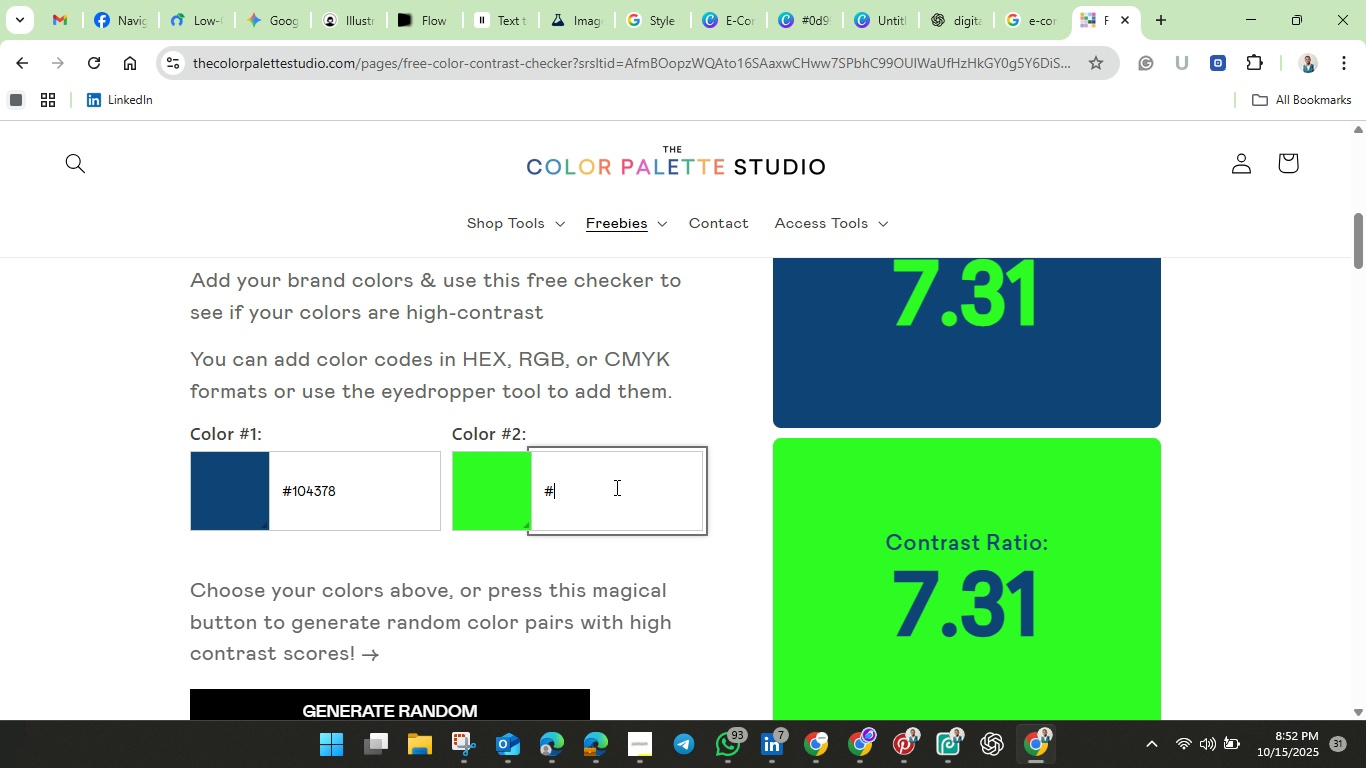 
key(Backspace)
 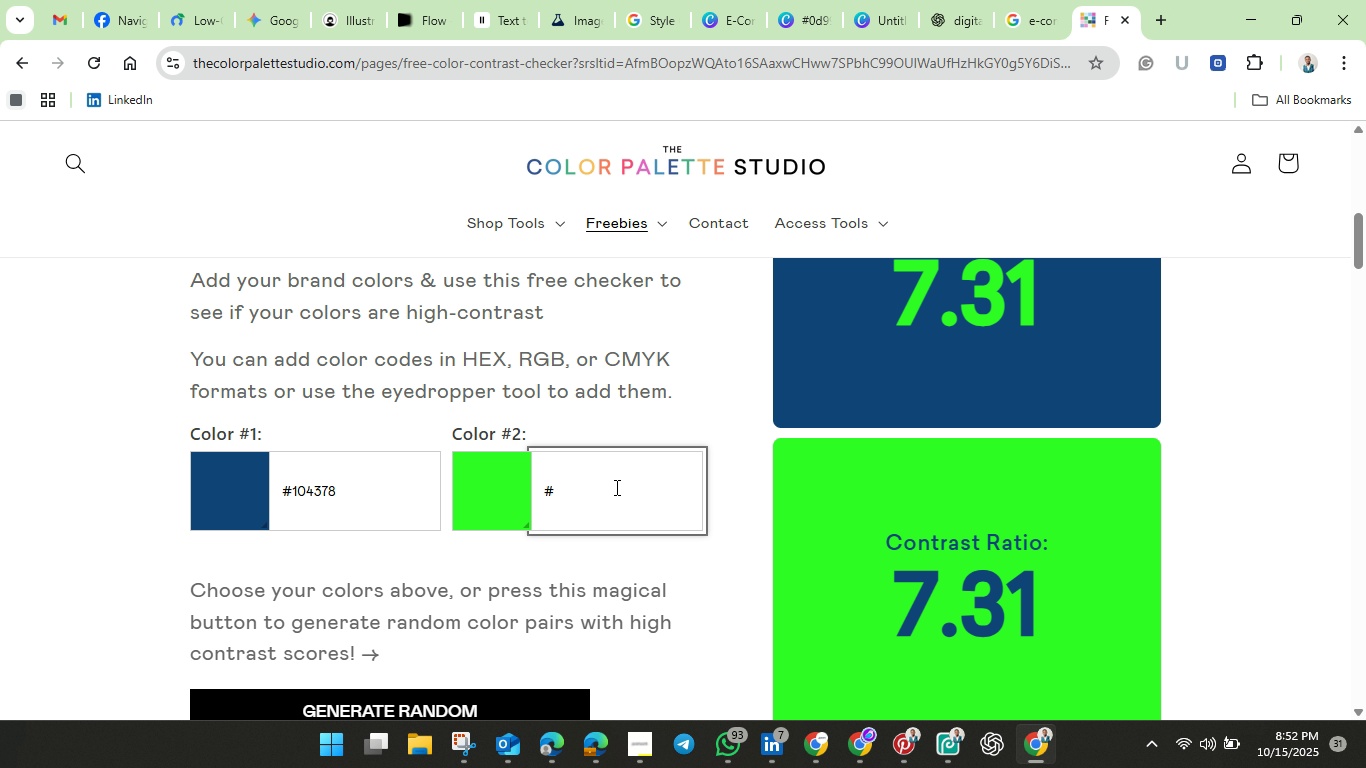 
key(Backspace)
 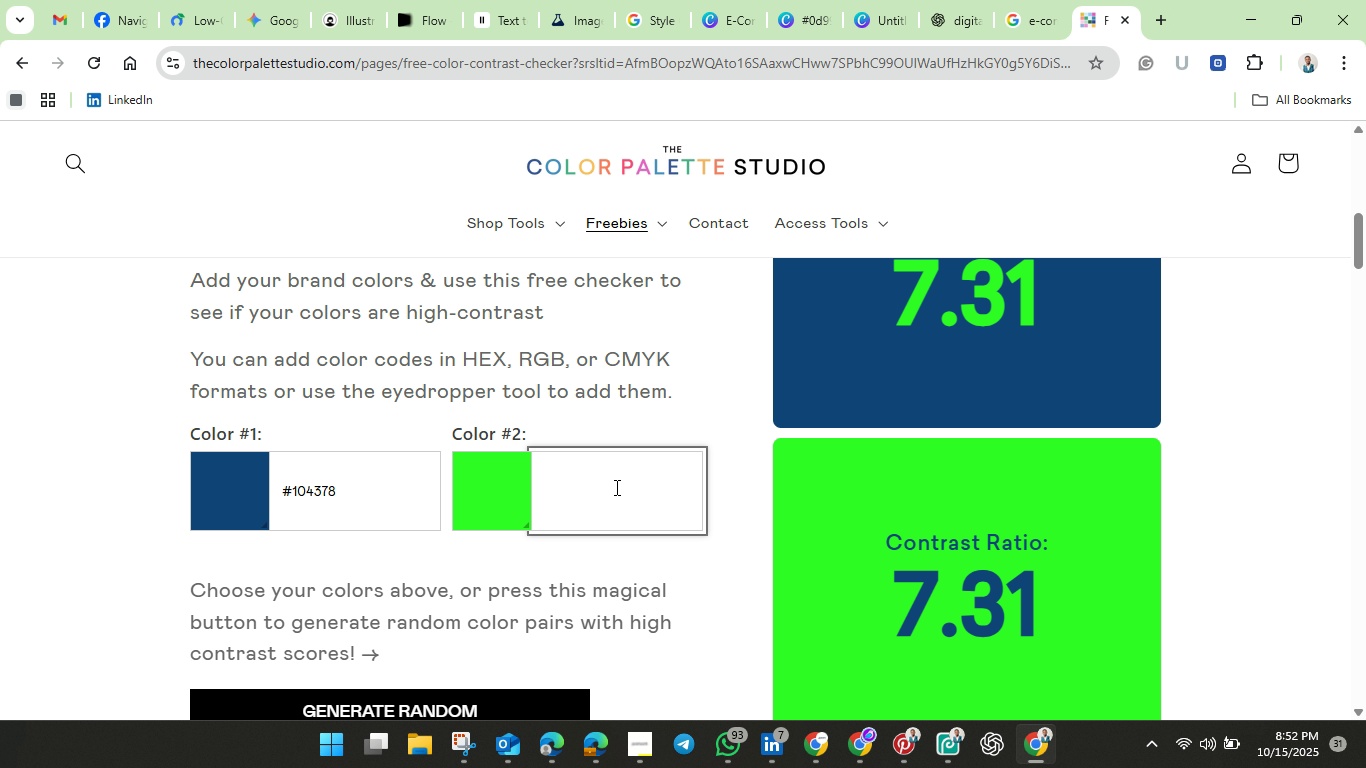 
key(Control+V)
 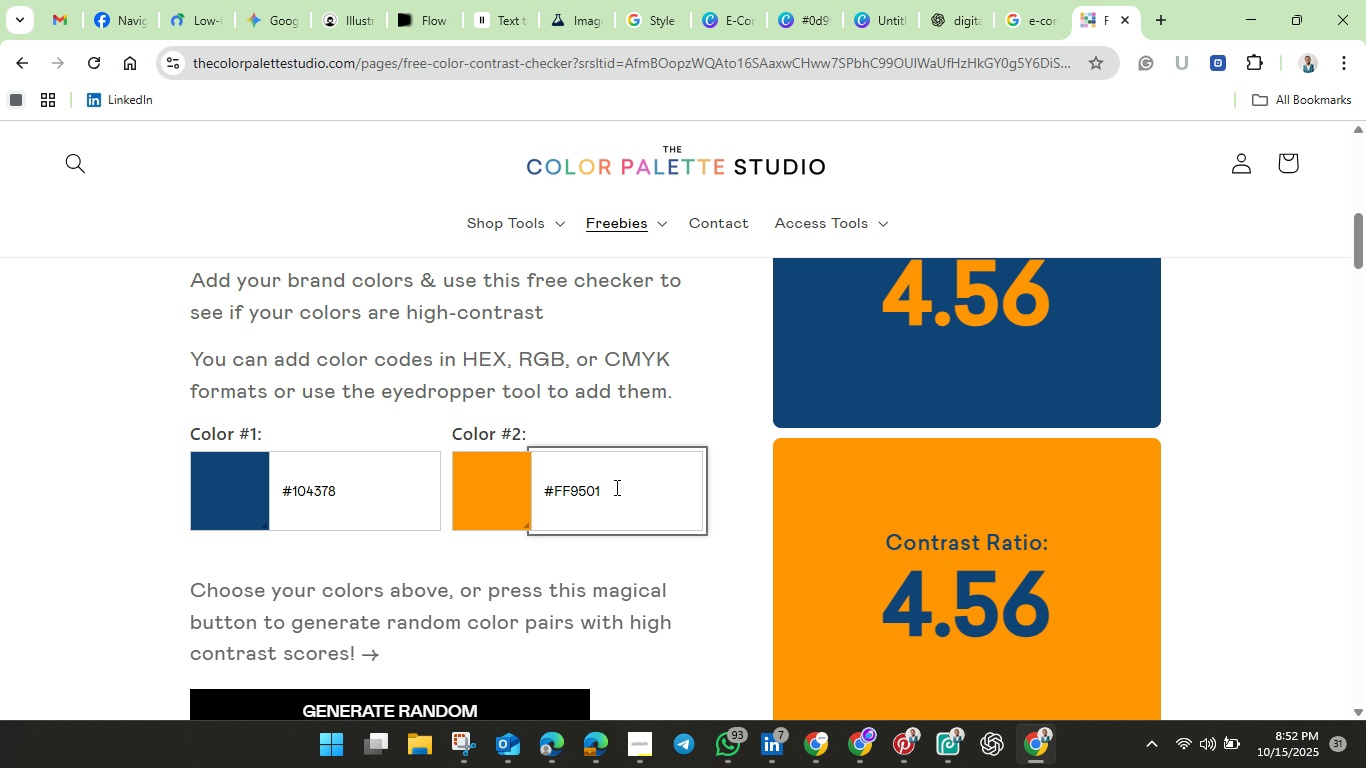 
scroll: coordinate [615, 487], scroll_direction: down, amount: 2.0
 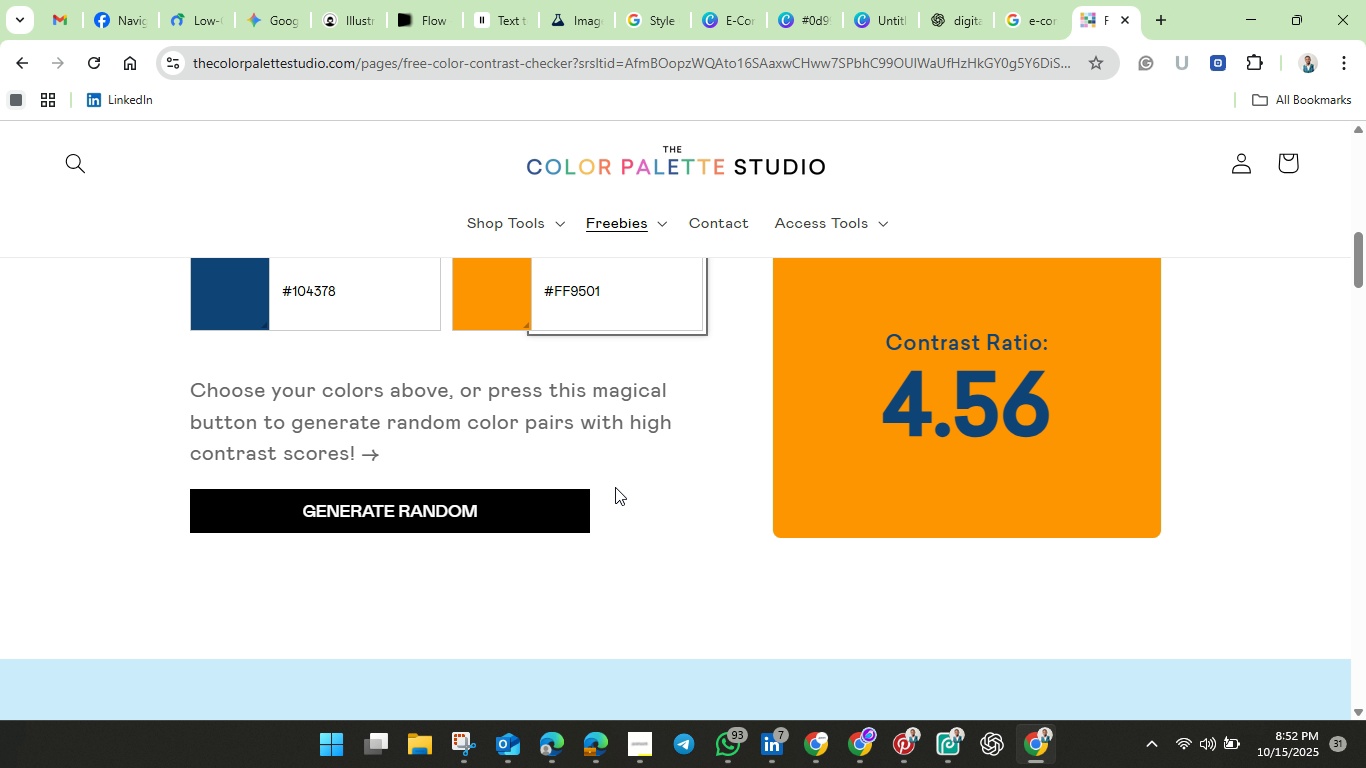 
scroll: coordinate [615, 487], scroll_direction: up, amount: 3.0
 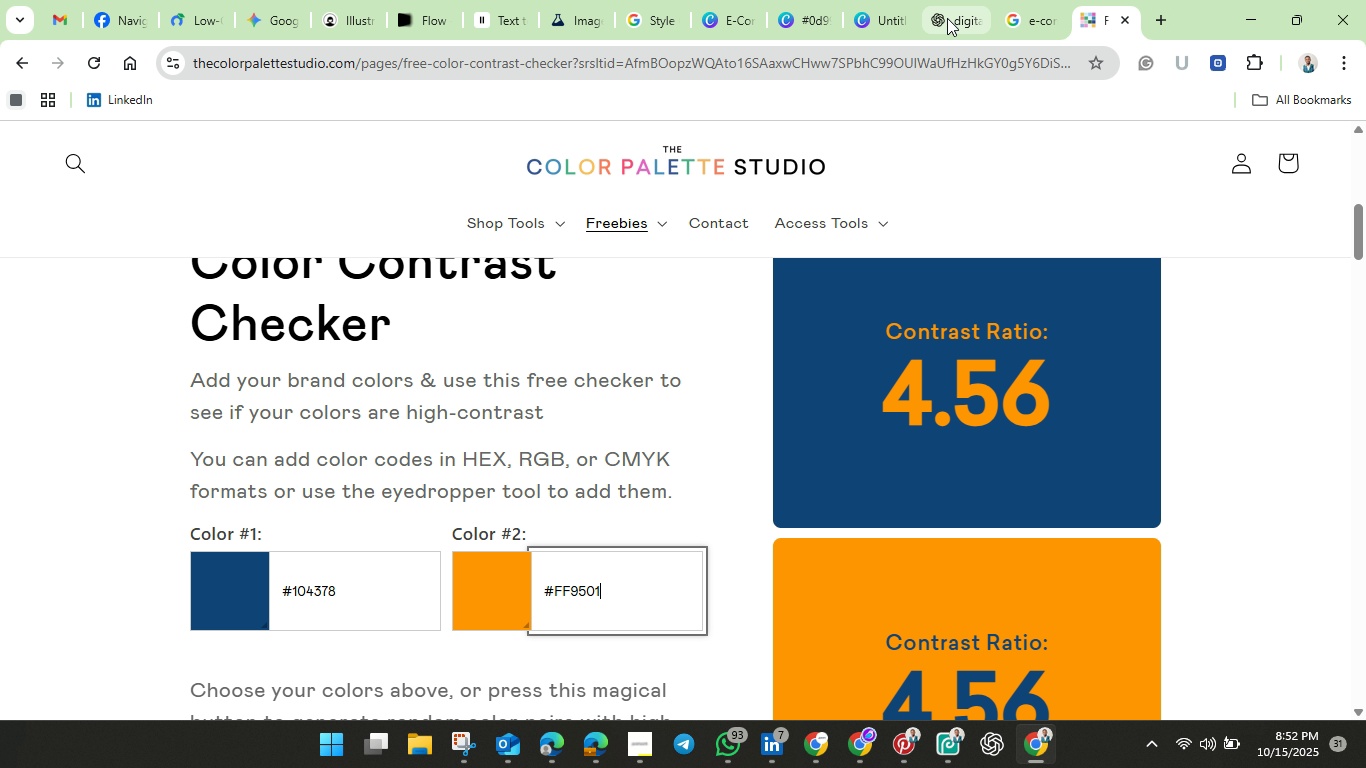 
mouse_move([962, 53])
 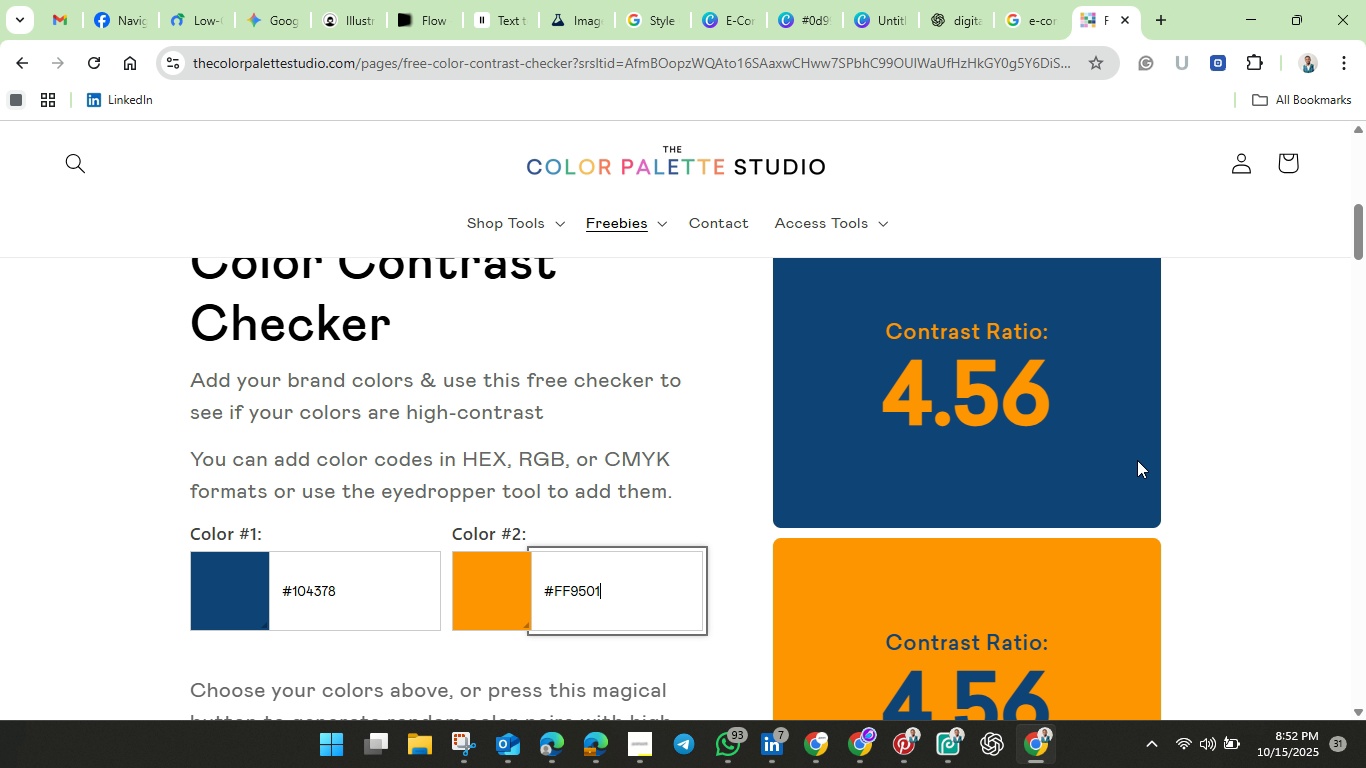 
key(Backspace)
 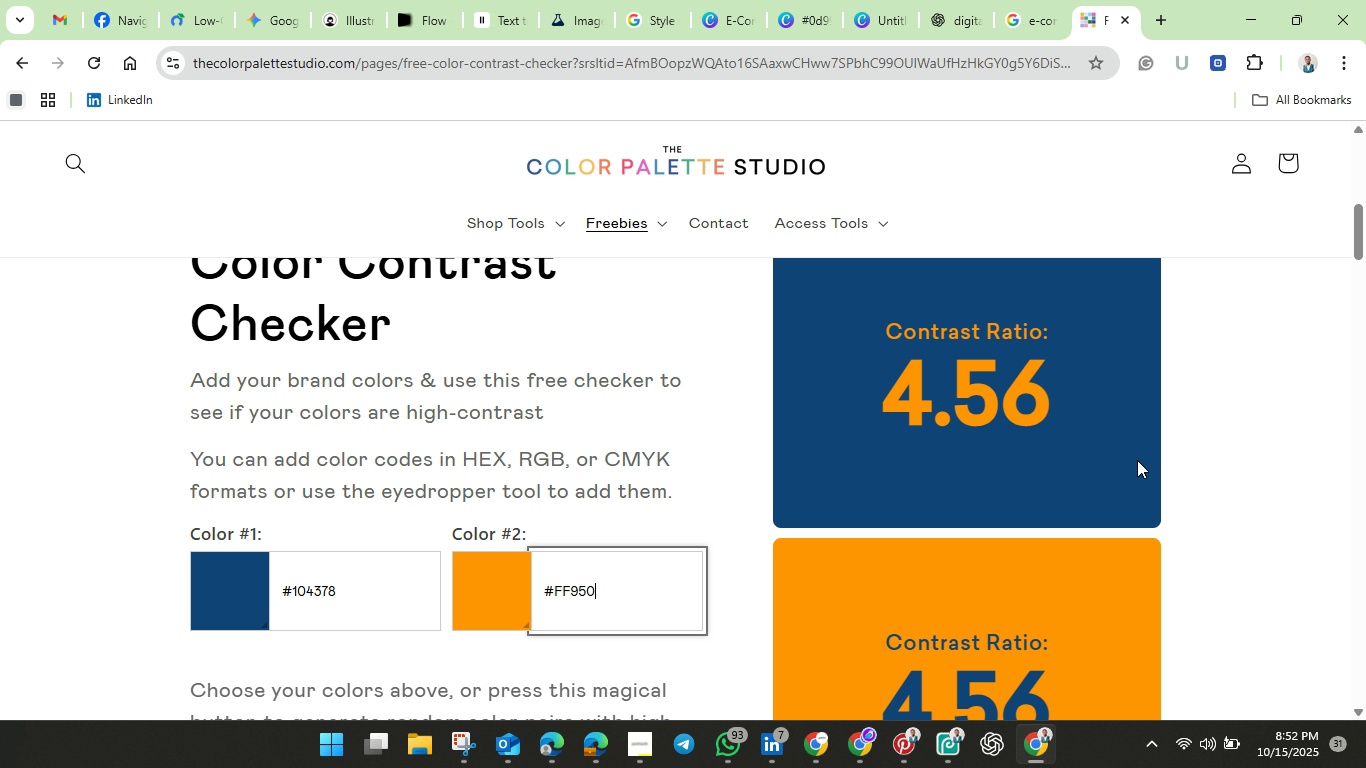 
key(Backspace)
 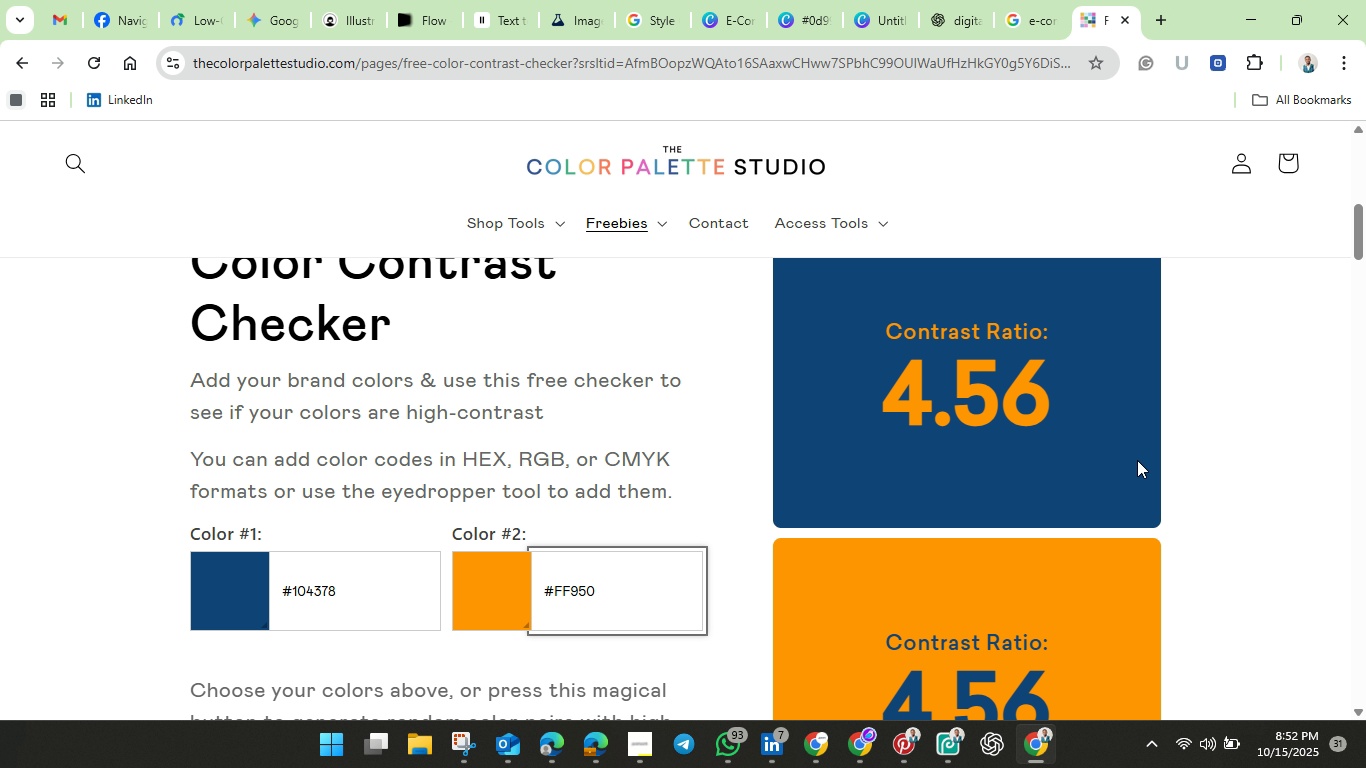 
key(Backspace)
 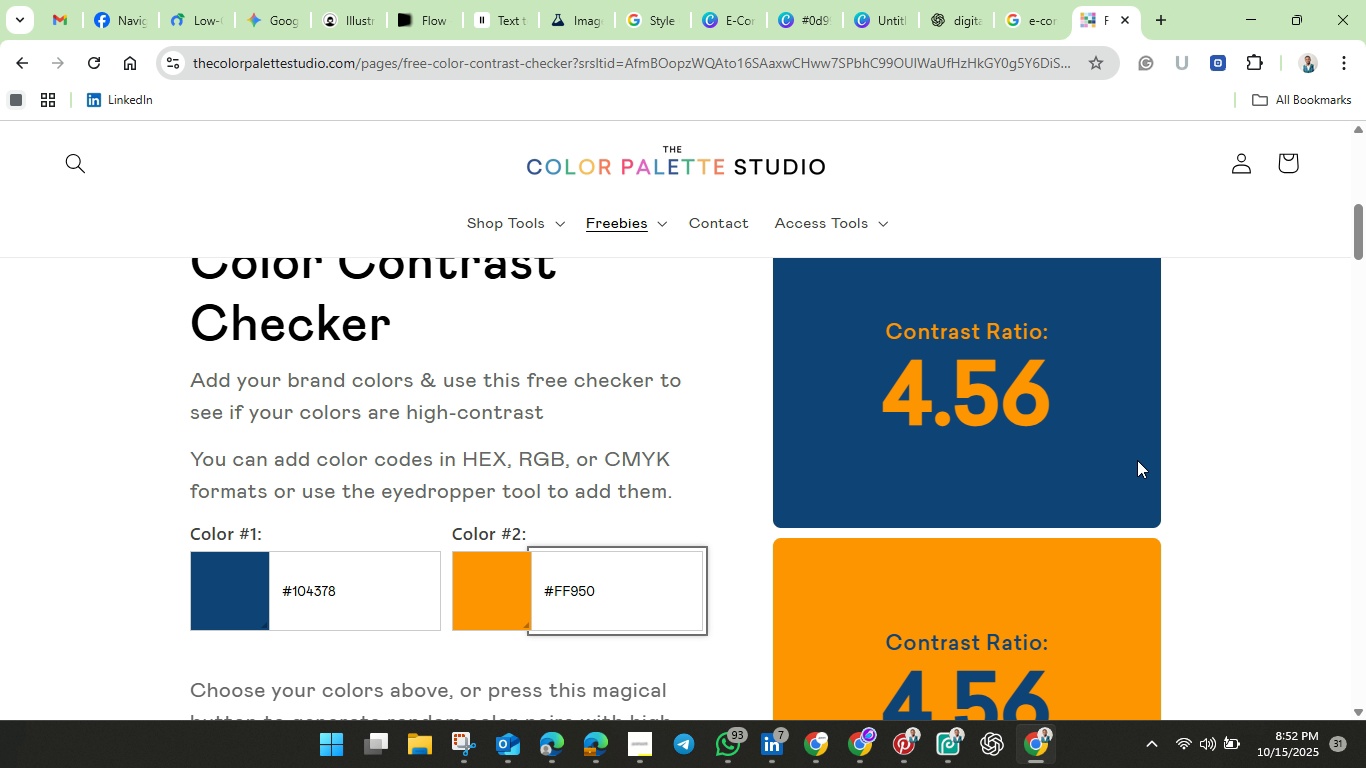 
key(Backspace)
 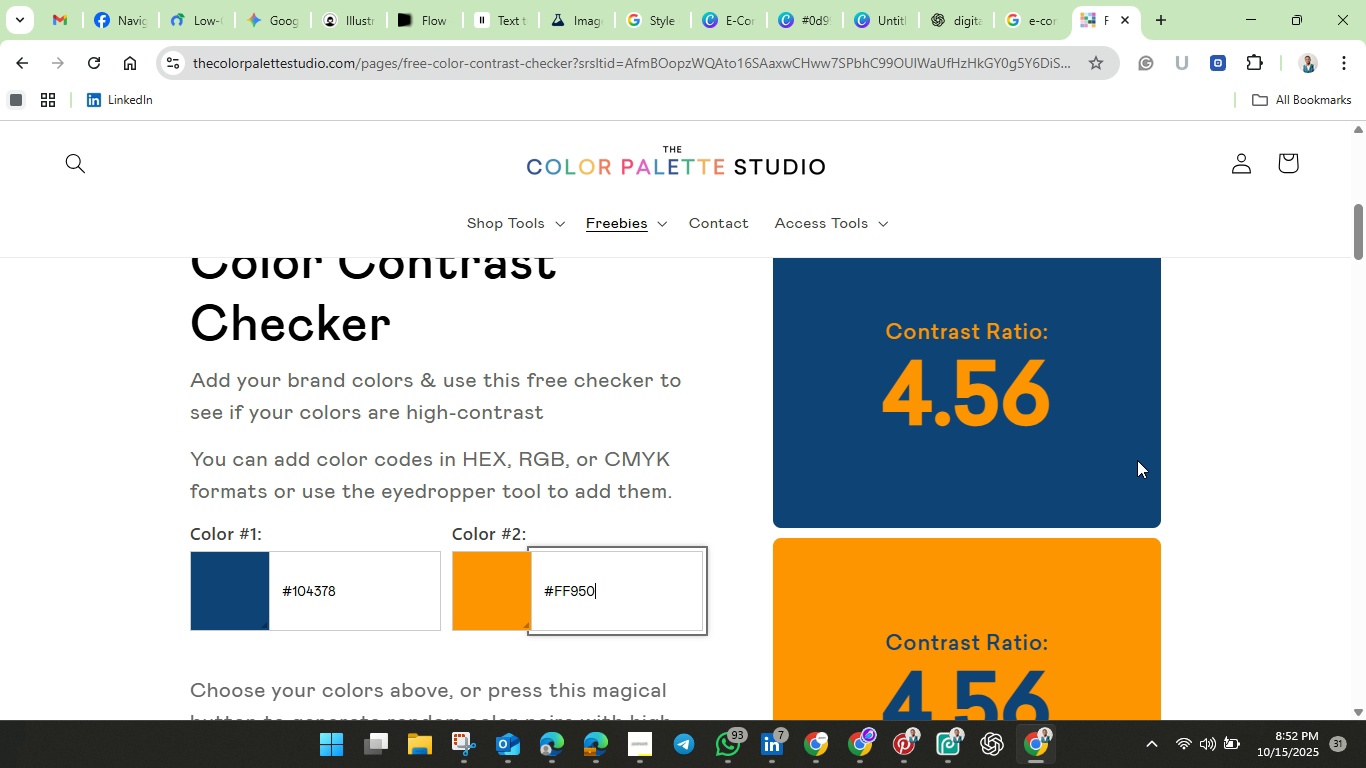 
key(Backspace)
 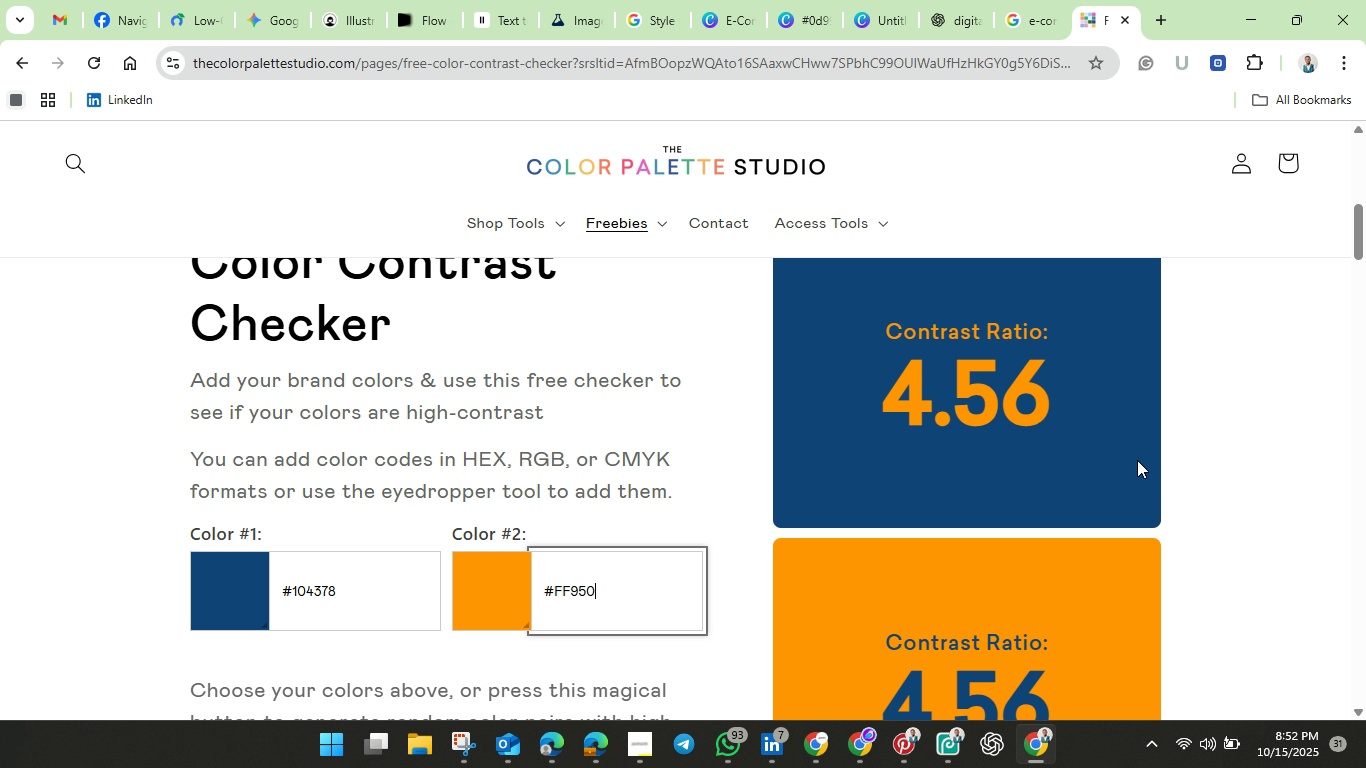 
key(Backspace)
 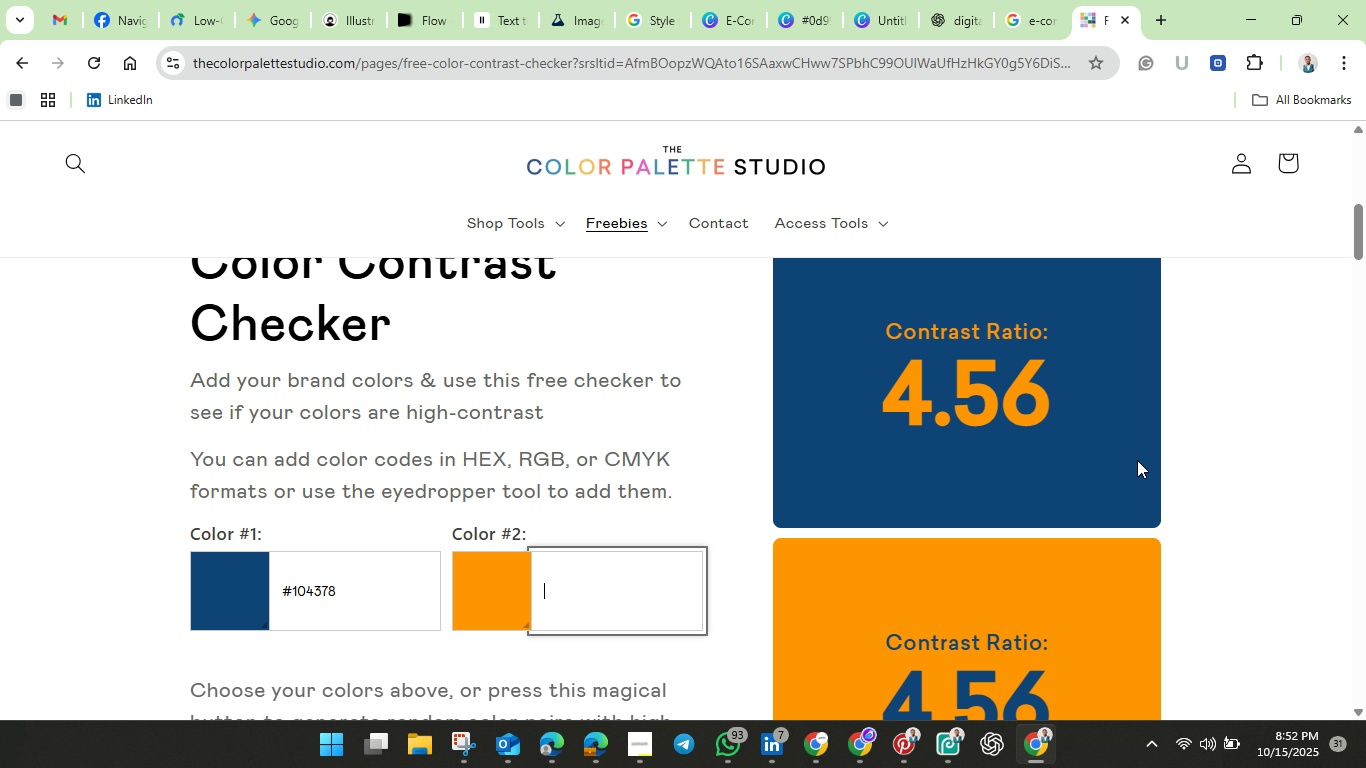 
key(Backspace)
 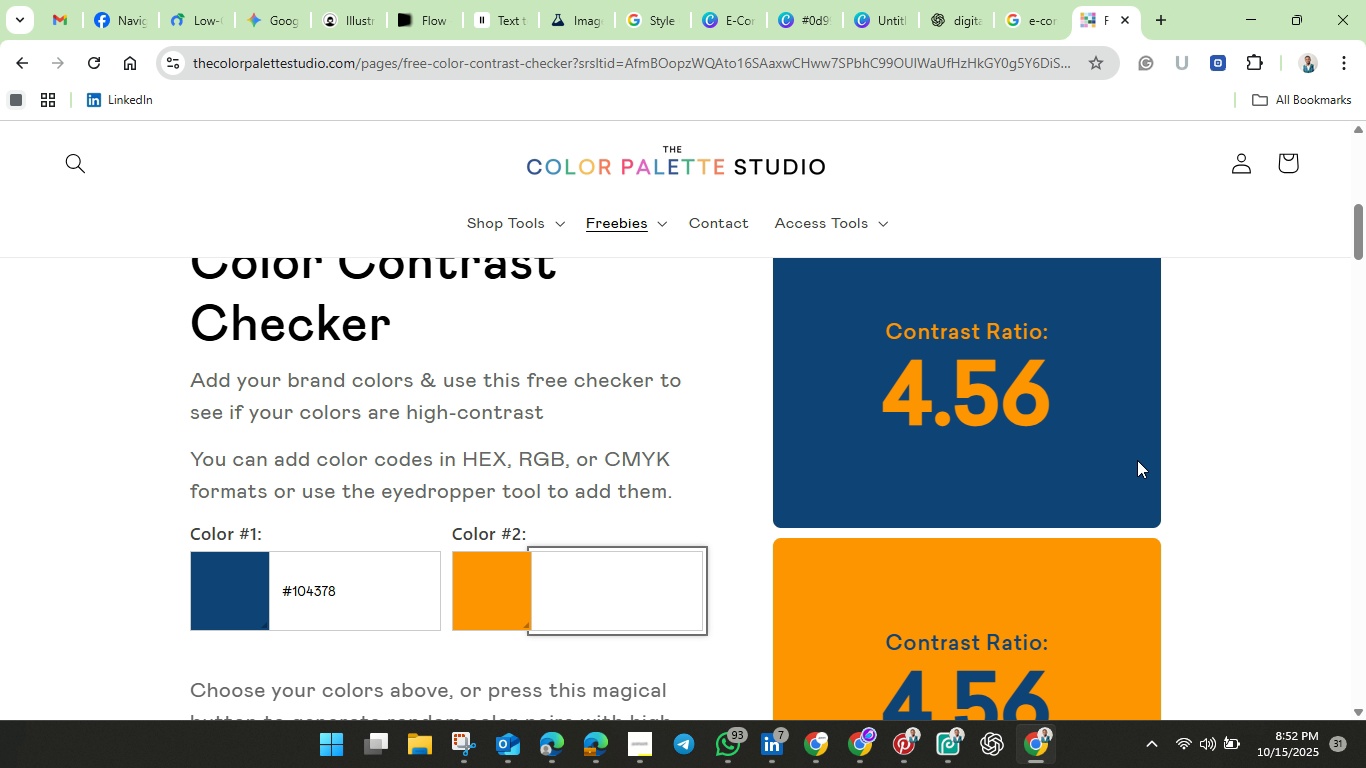 
key(Shift+ShiftLeft)
 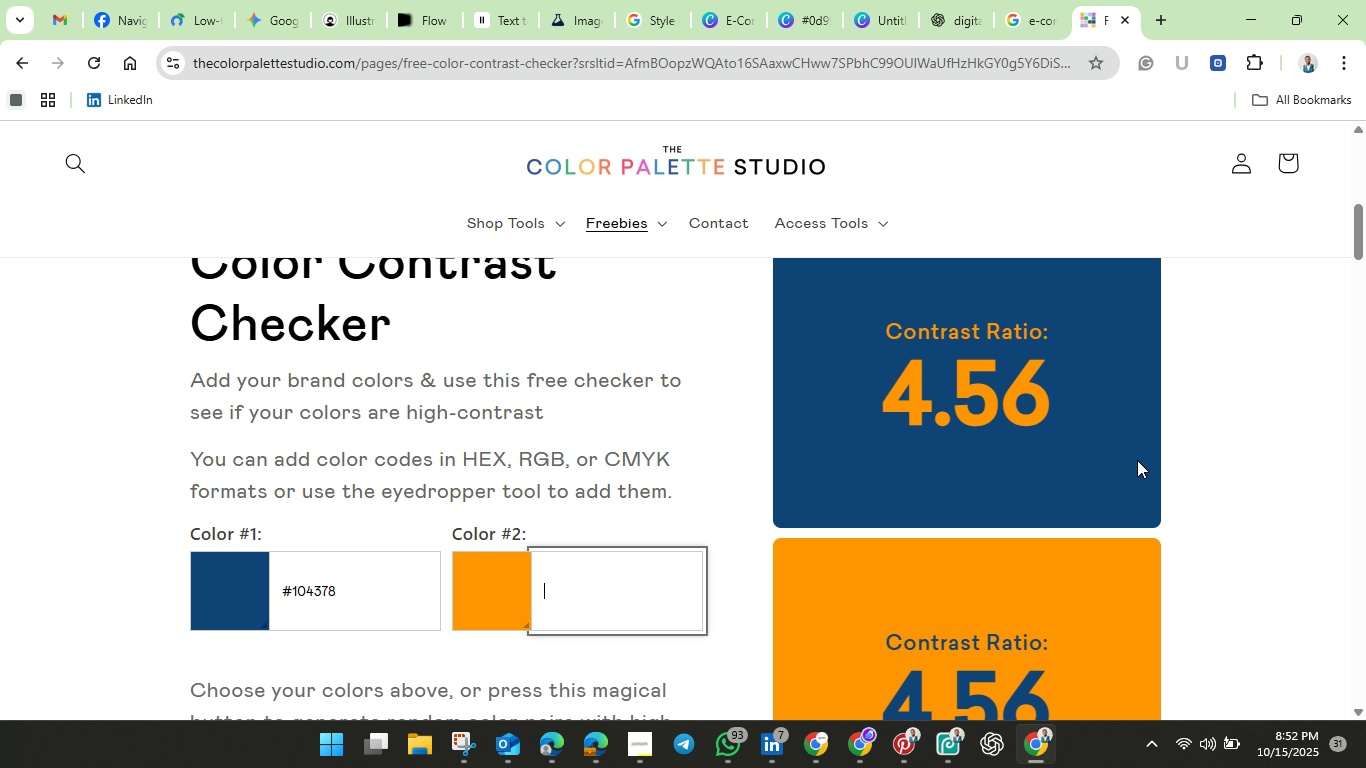 
key(Shift+3)
 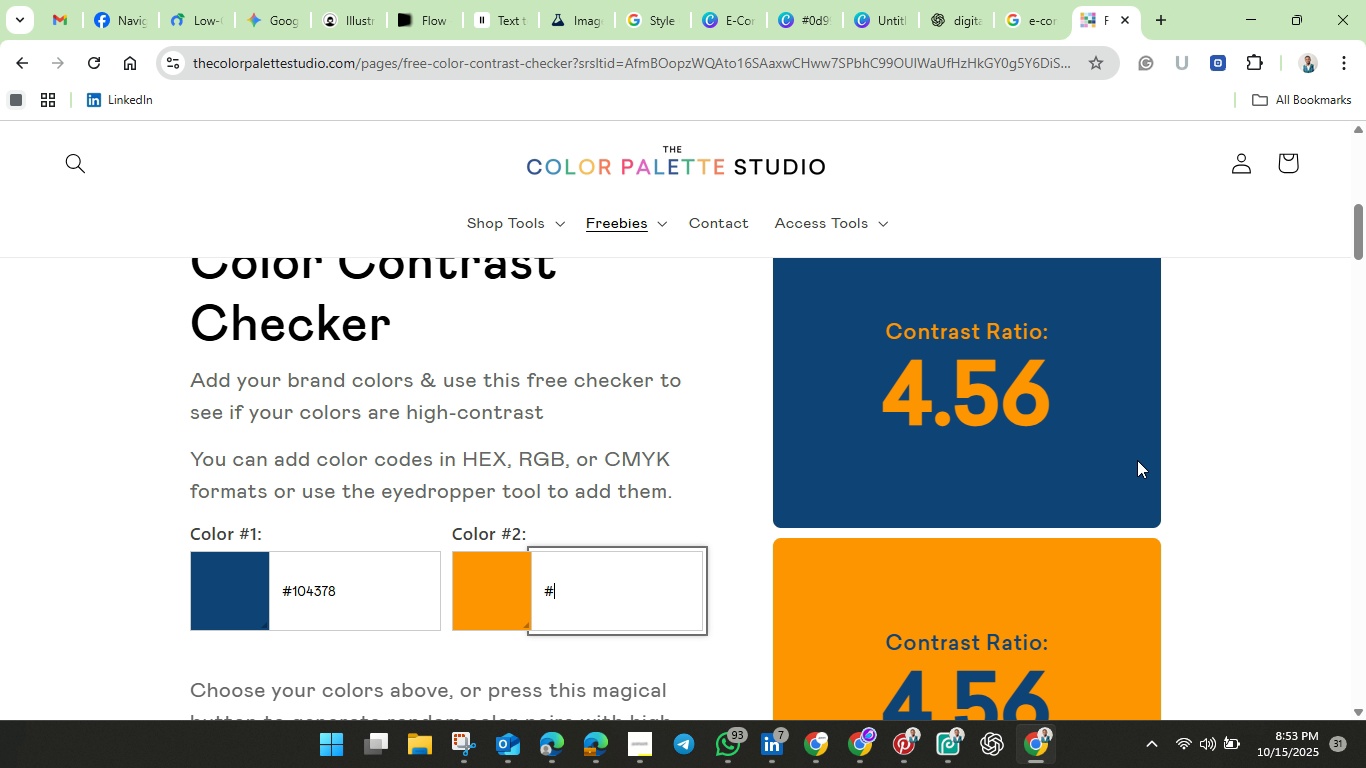 
wait(5.21)
 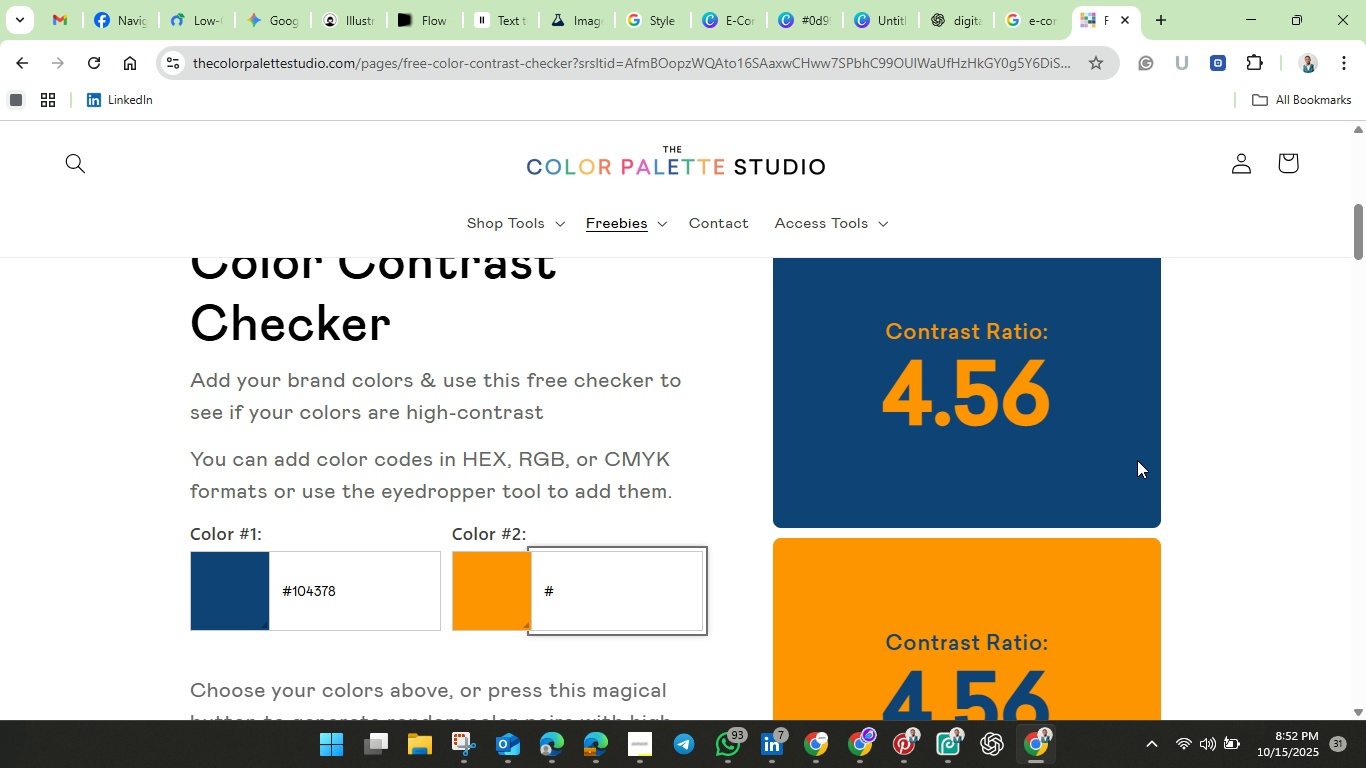 
type(2efe23)
 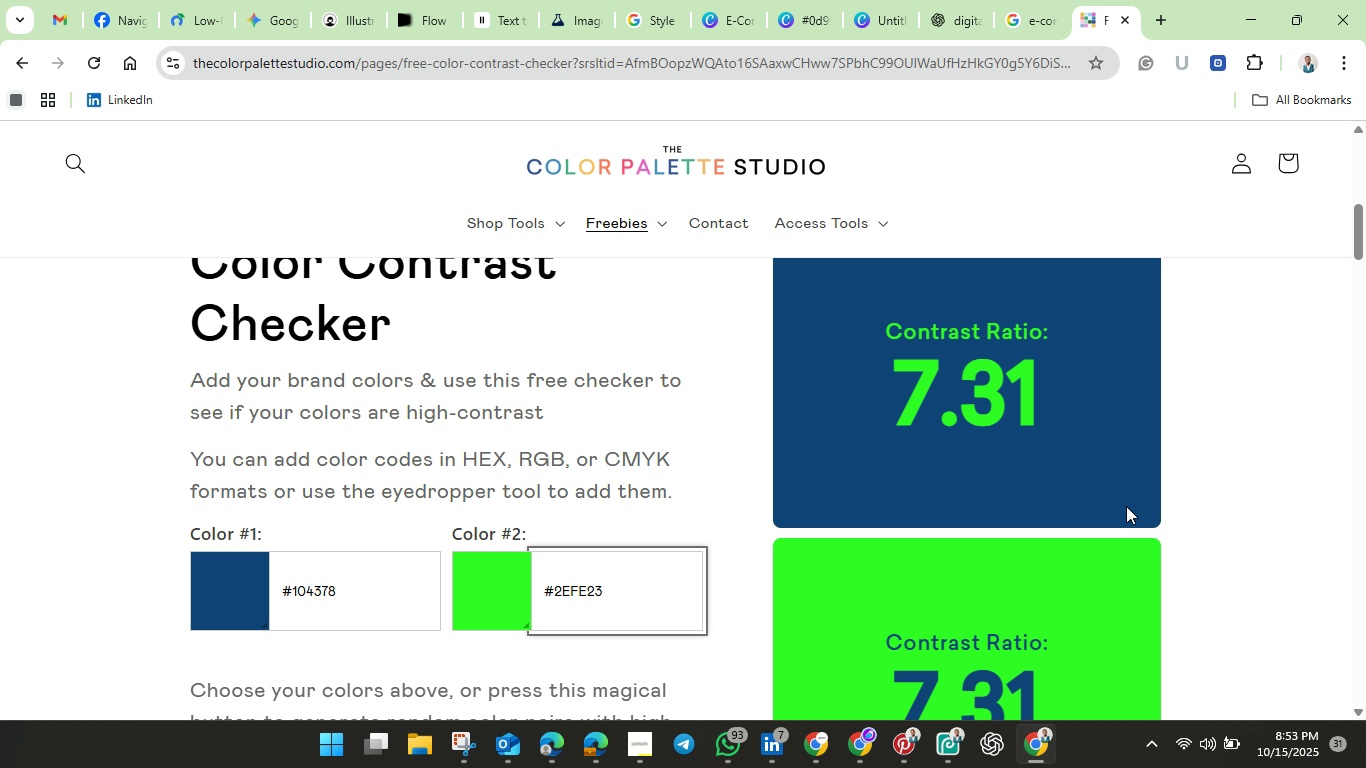 
scroll: coordinate [1125, 506], scroll_direction: down, amount: 2.0
 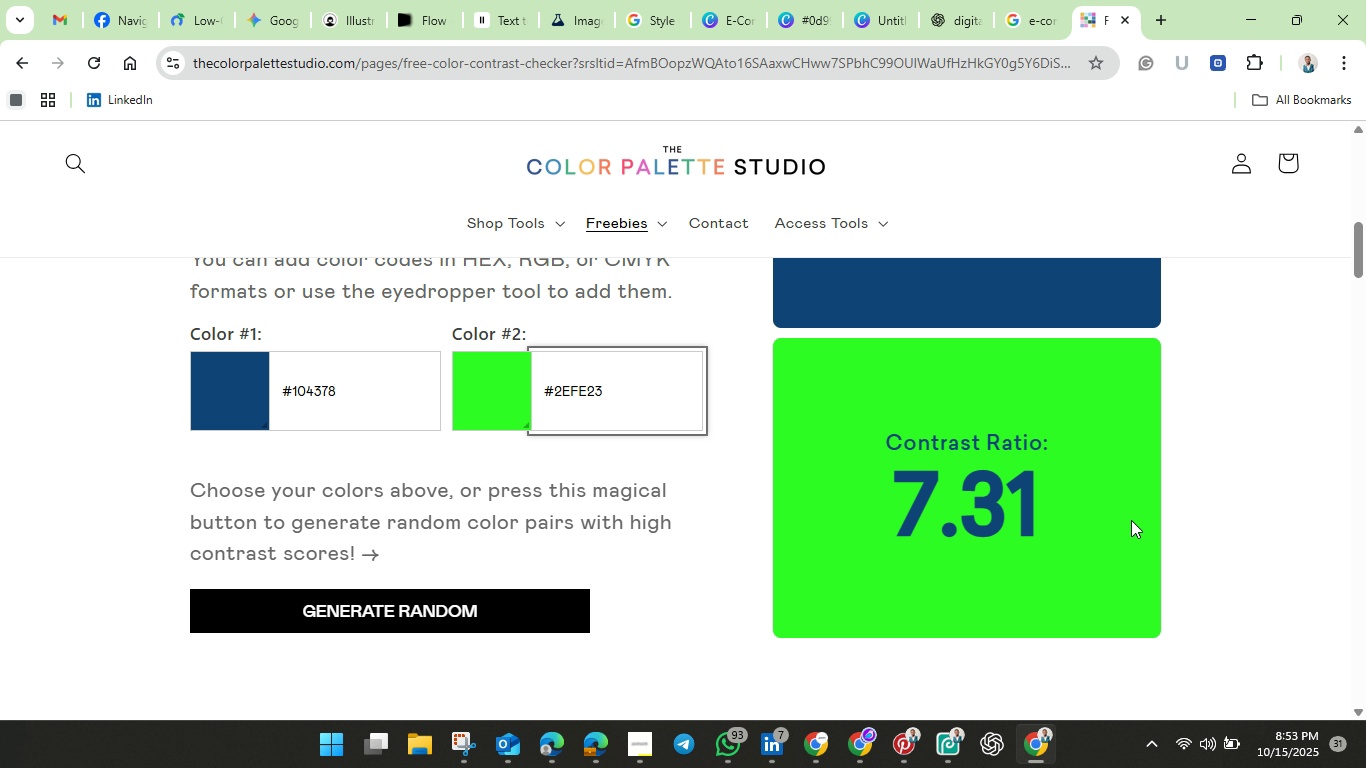 
scroll: coordinate [1131, 520], scroll_direction: up, amount: 2.0
 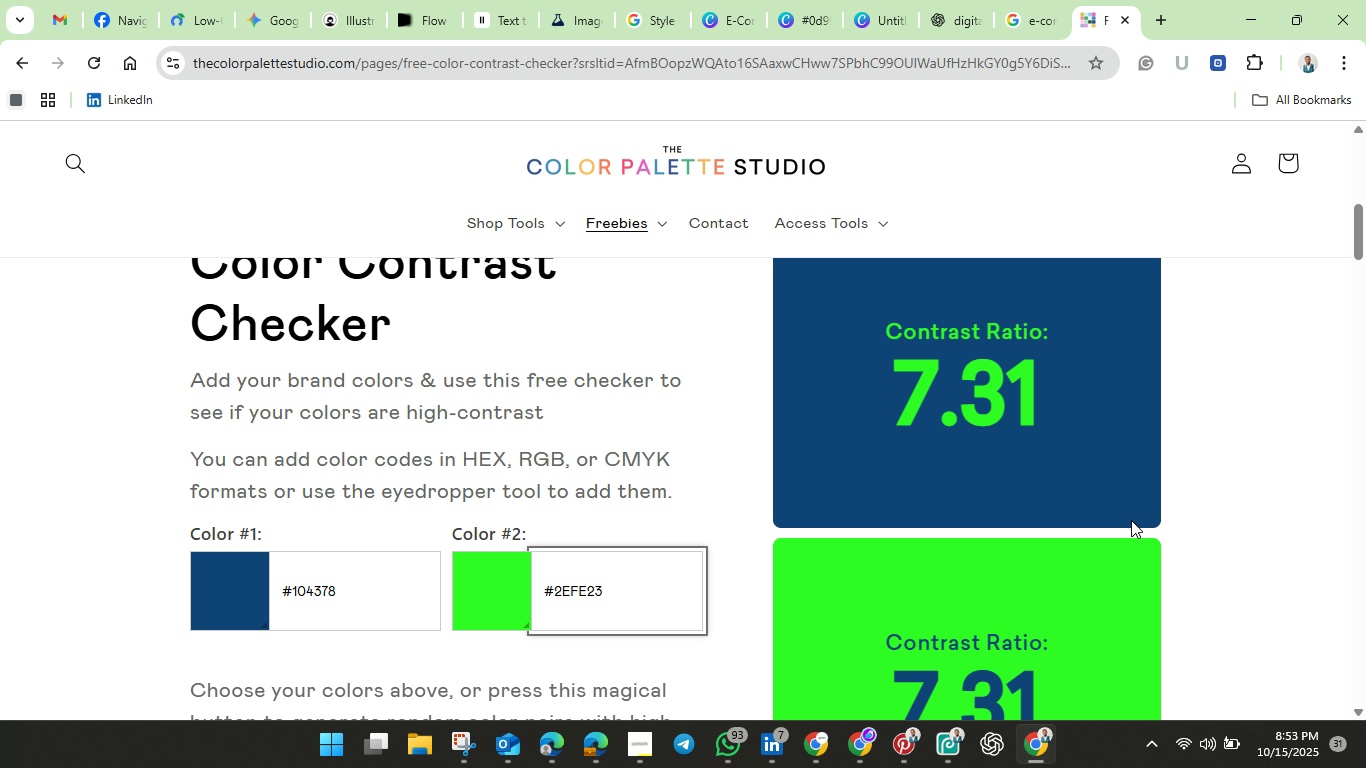 
scroll: coordinate [1131, 520], scroll_direction: down, amount: 1.0
 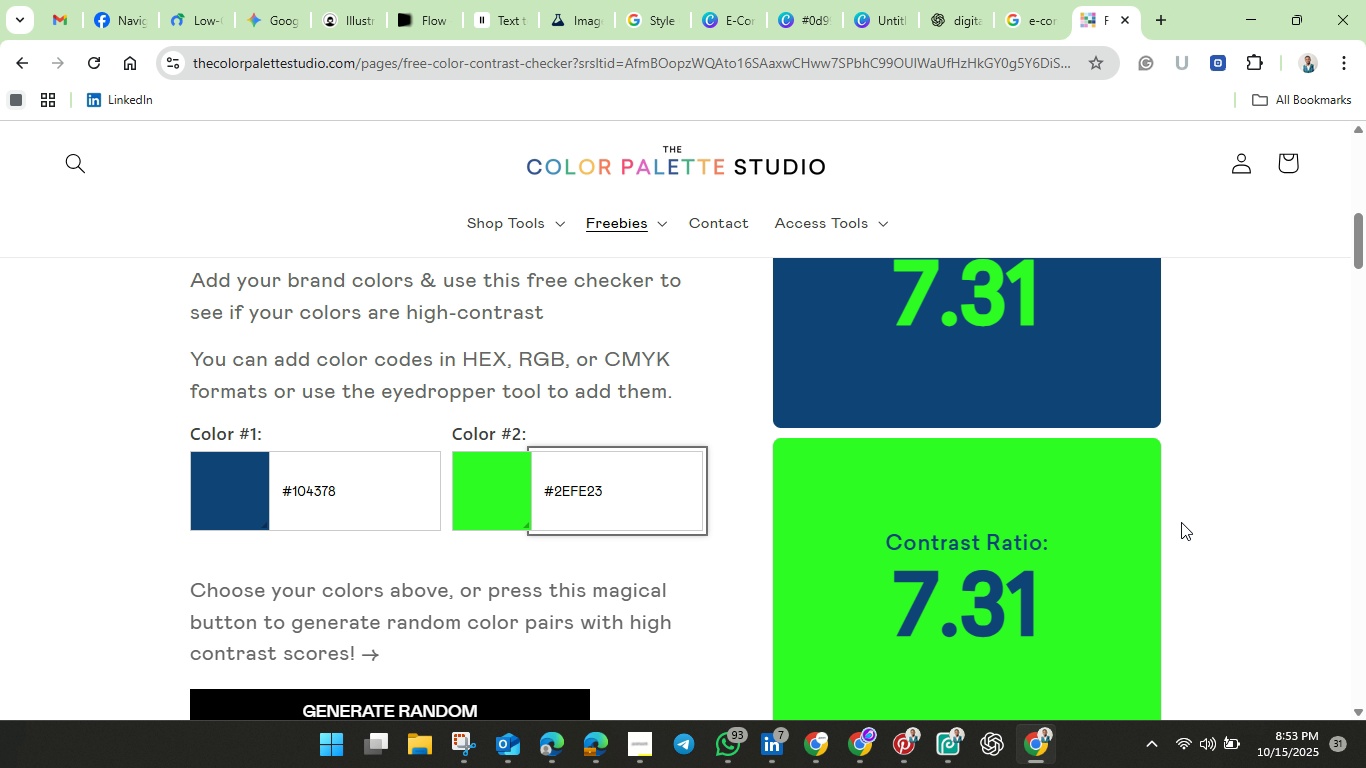 
wait(6.62)
 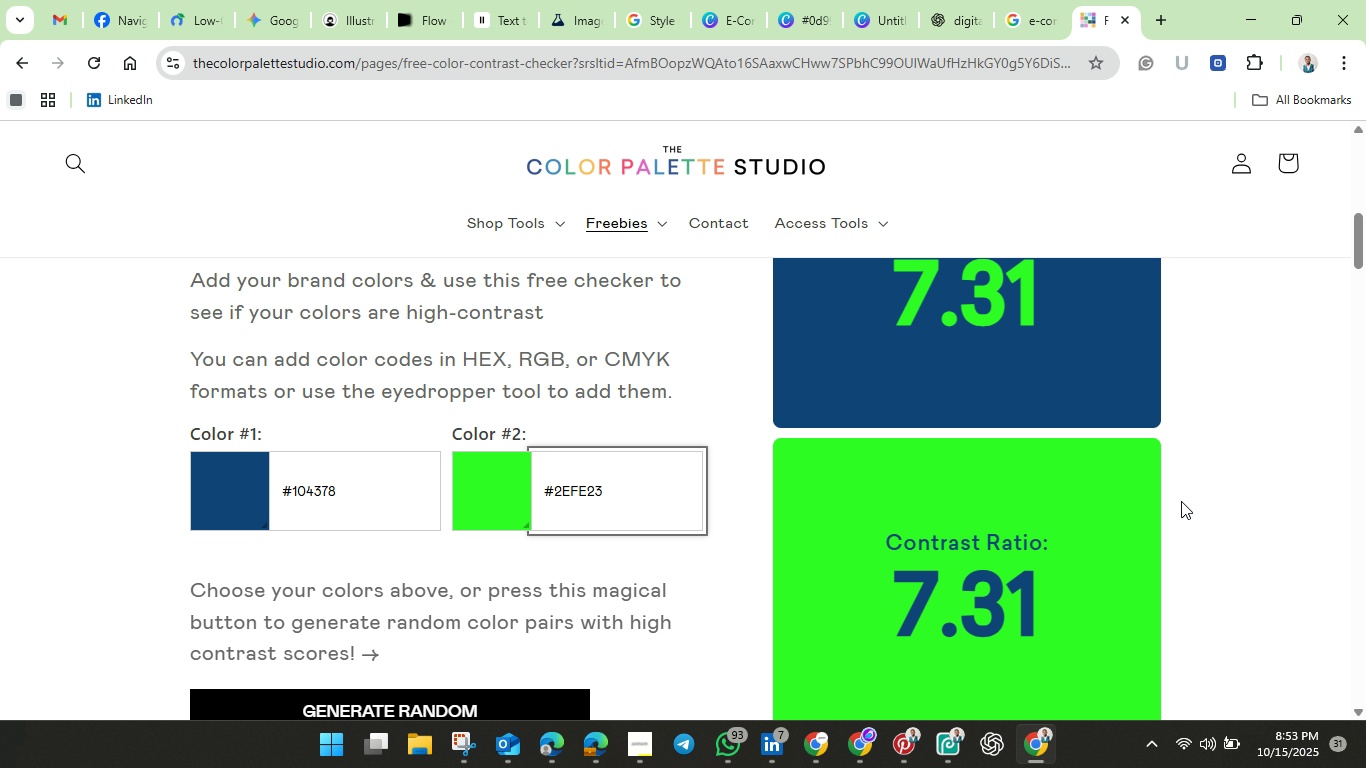 
scroll: coordinate [1216, 526], scroll_direction: up, amount: 2.0
 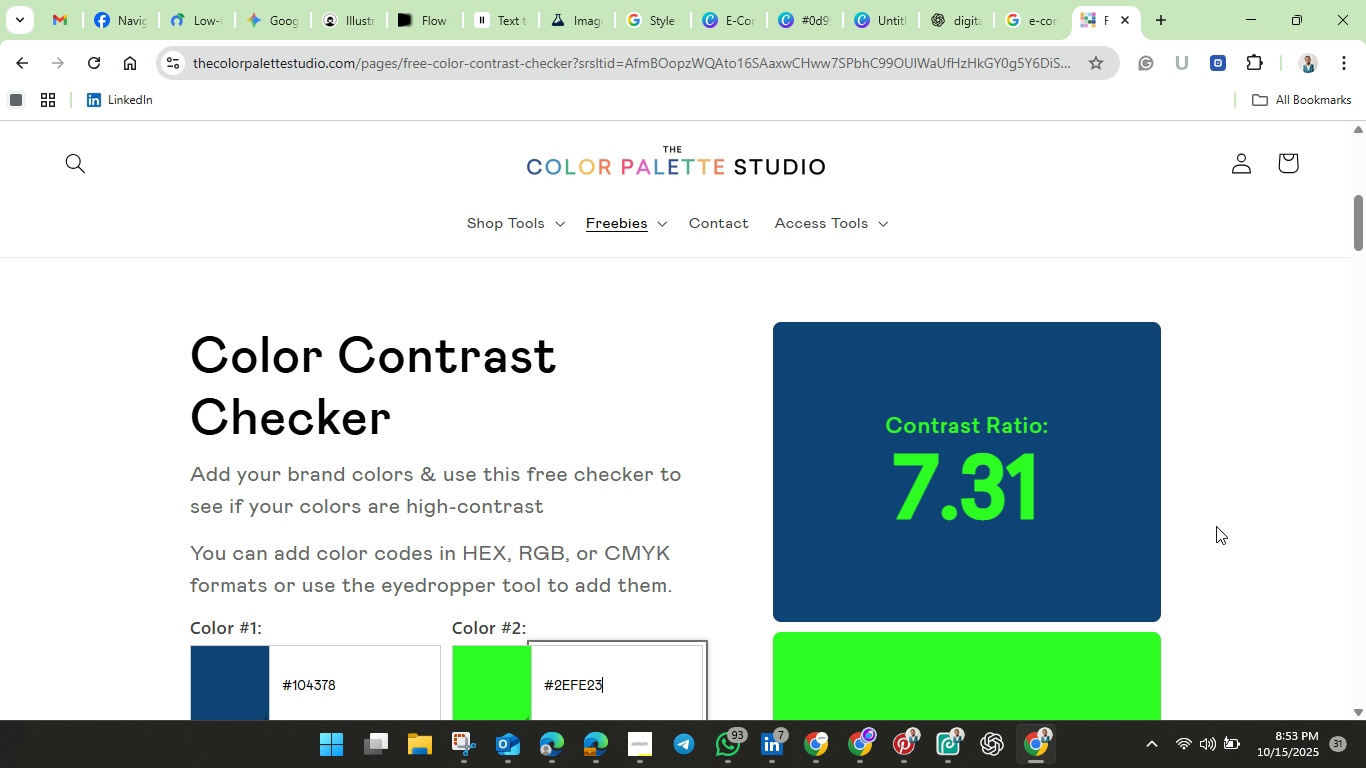 
scroll: coordinate [1216, 526], scroll_direction: down, amount: 2.0
 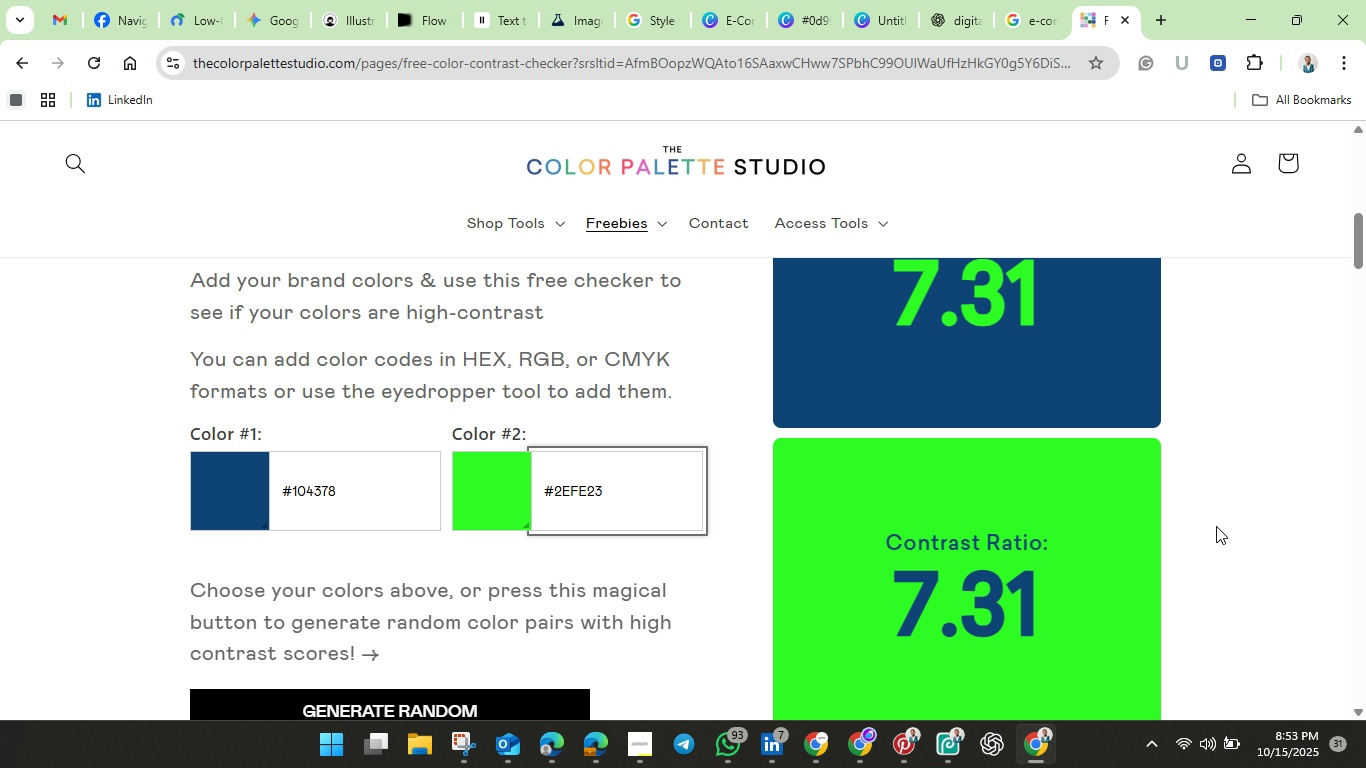 
scroll: coordinate [1216, 526], scroll_direction: up, amount: 1.0
 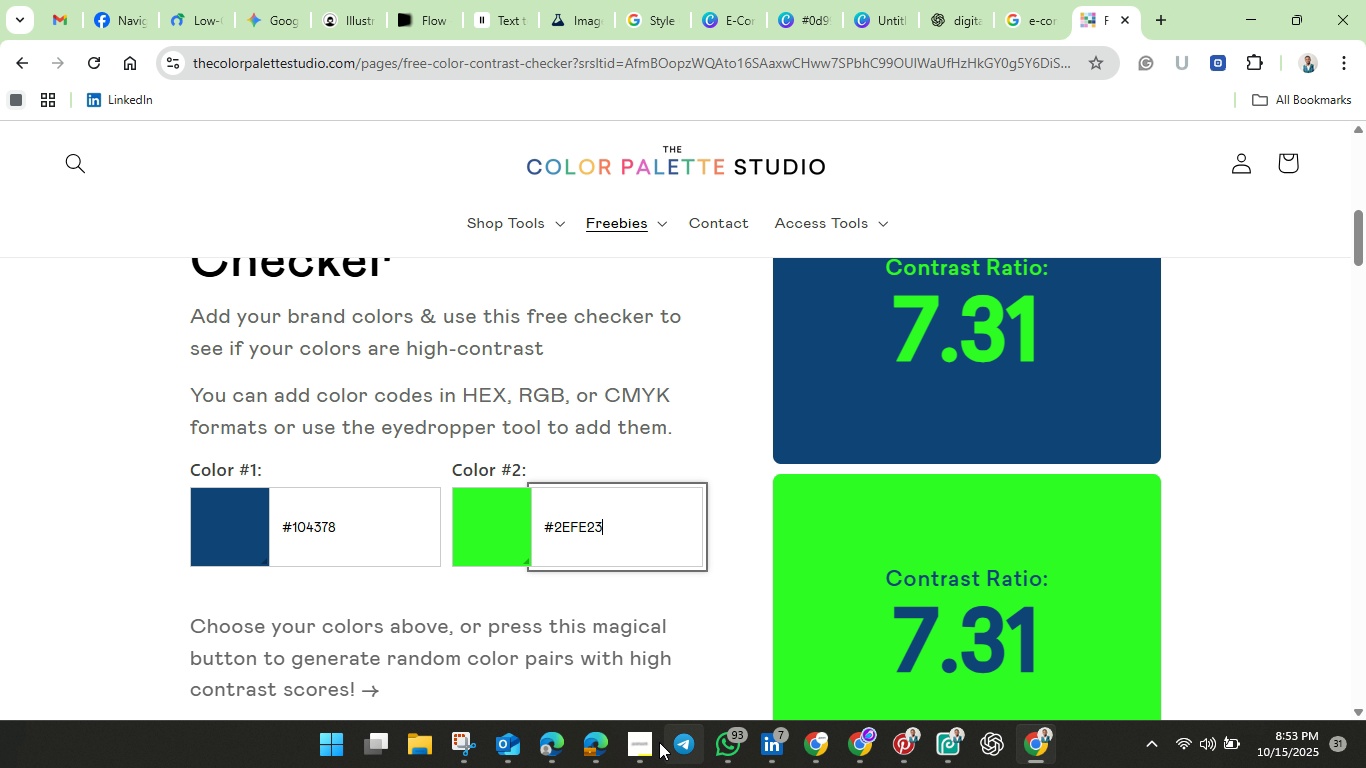 
wait(7.3)
 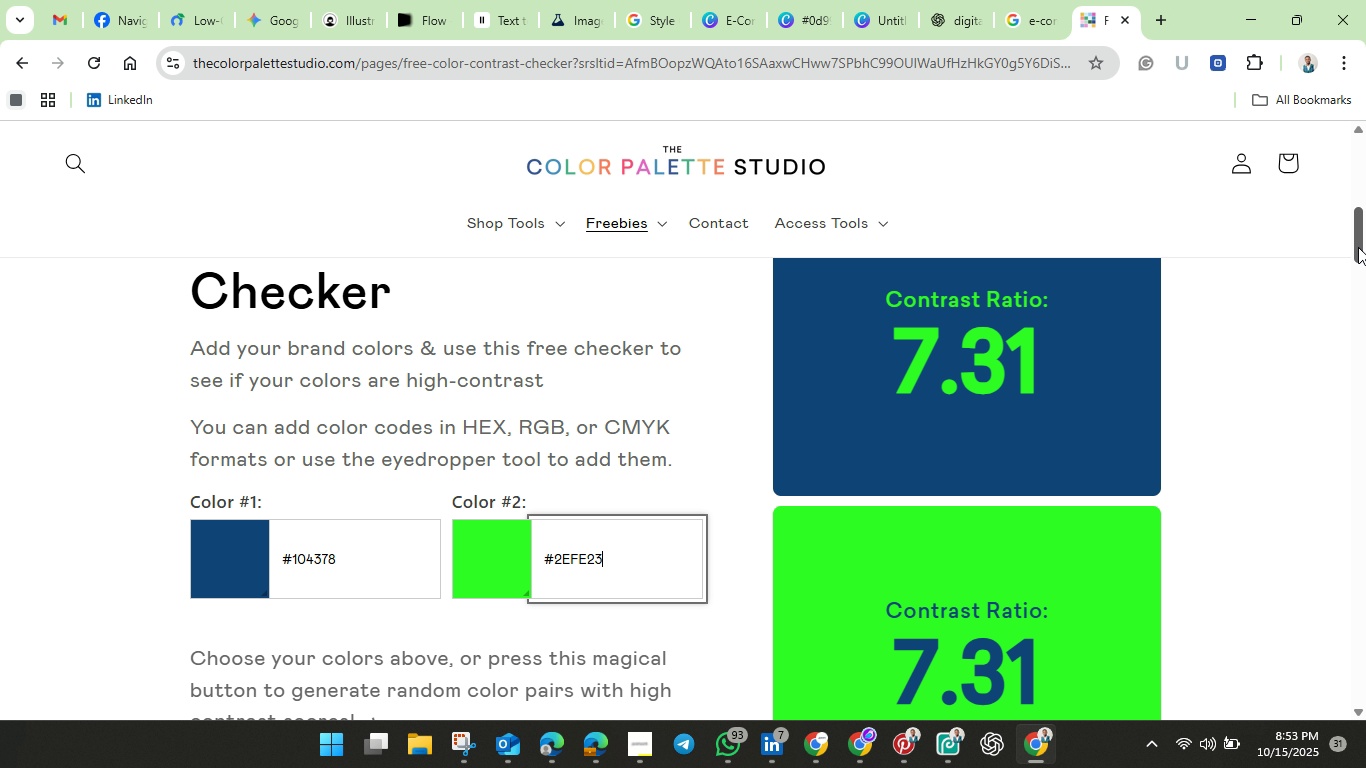 
left_click([456, 741])
 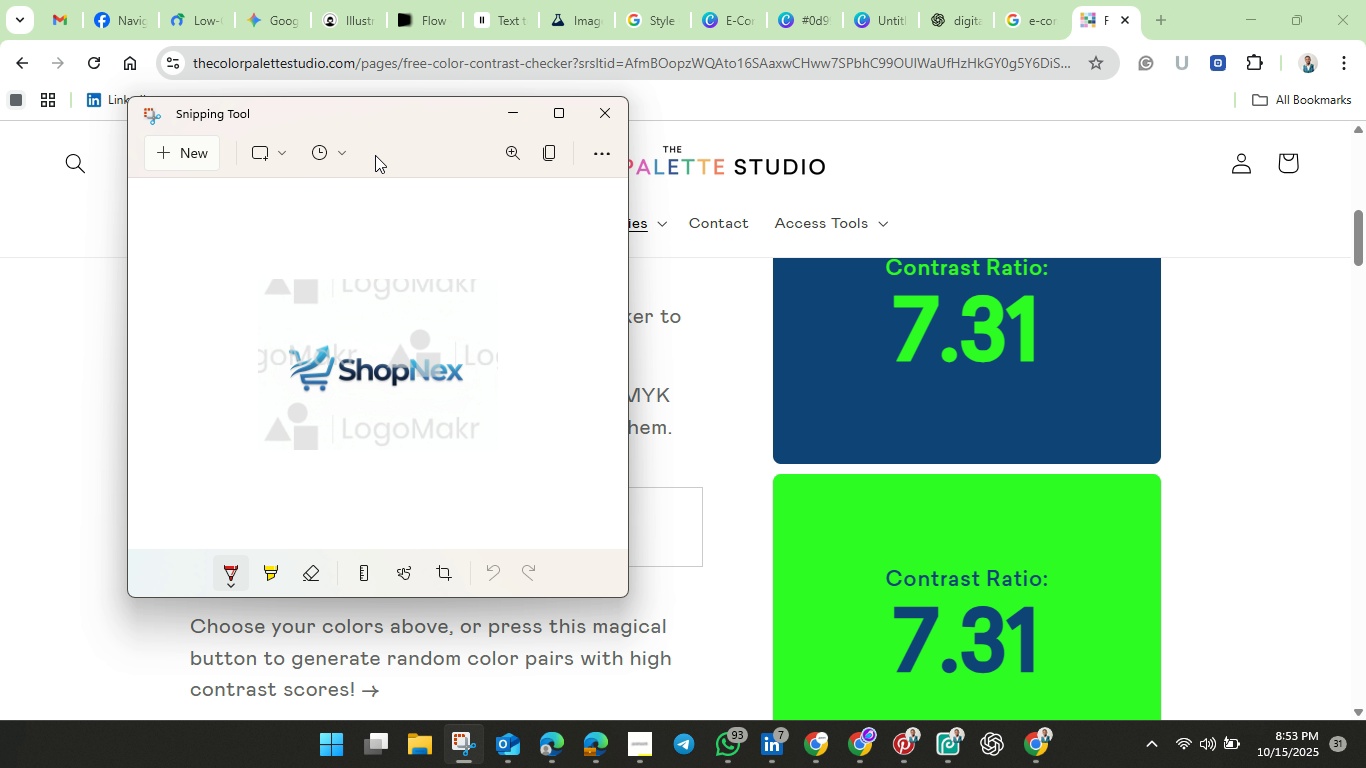 
left_click([176, 157])
 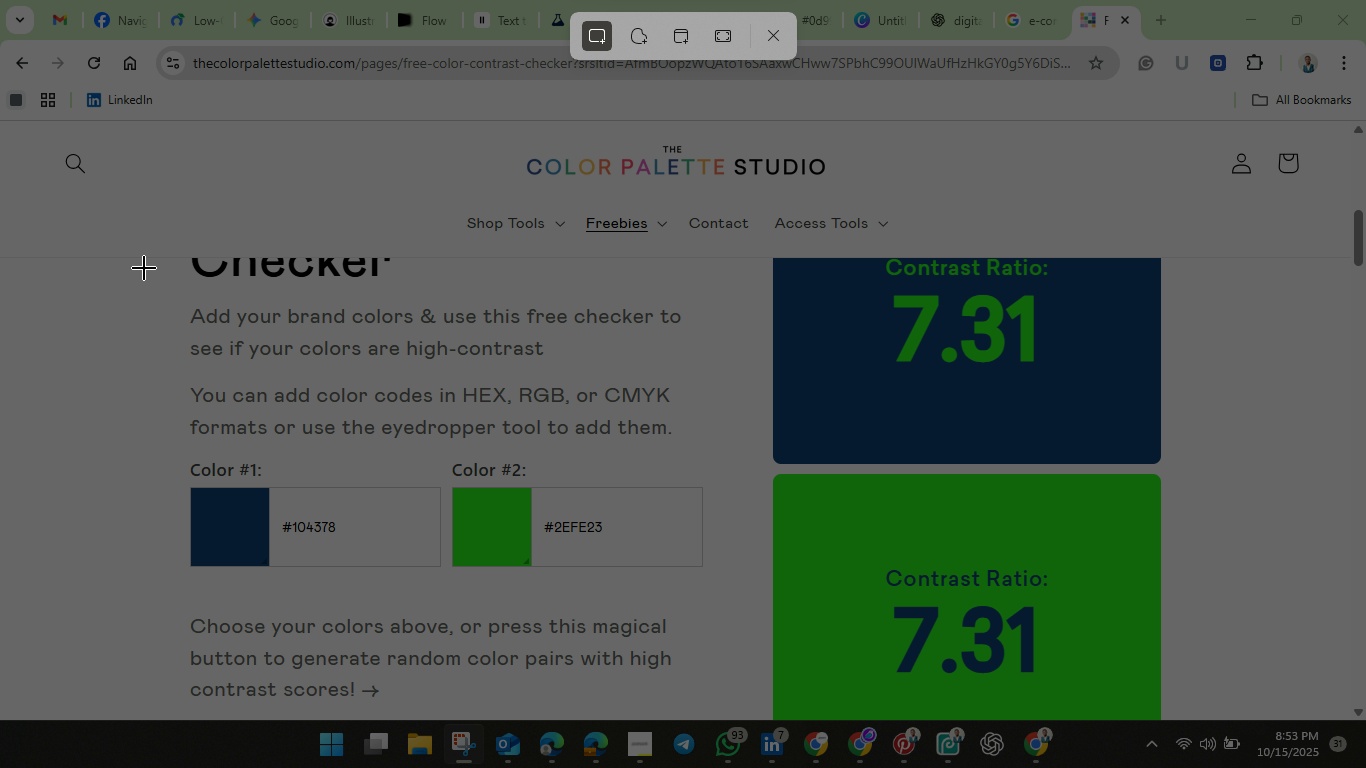 
wait(6.21)
 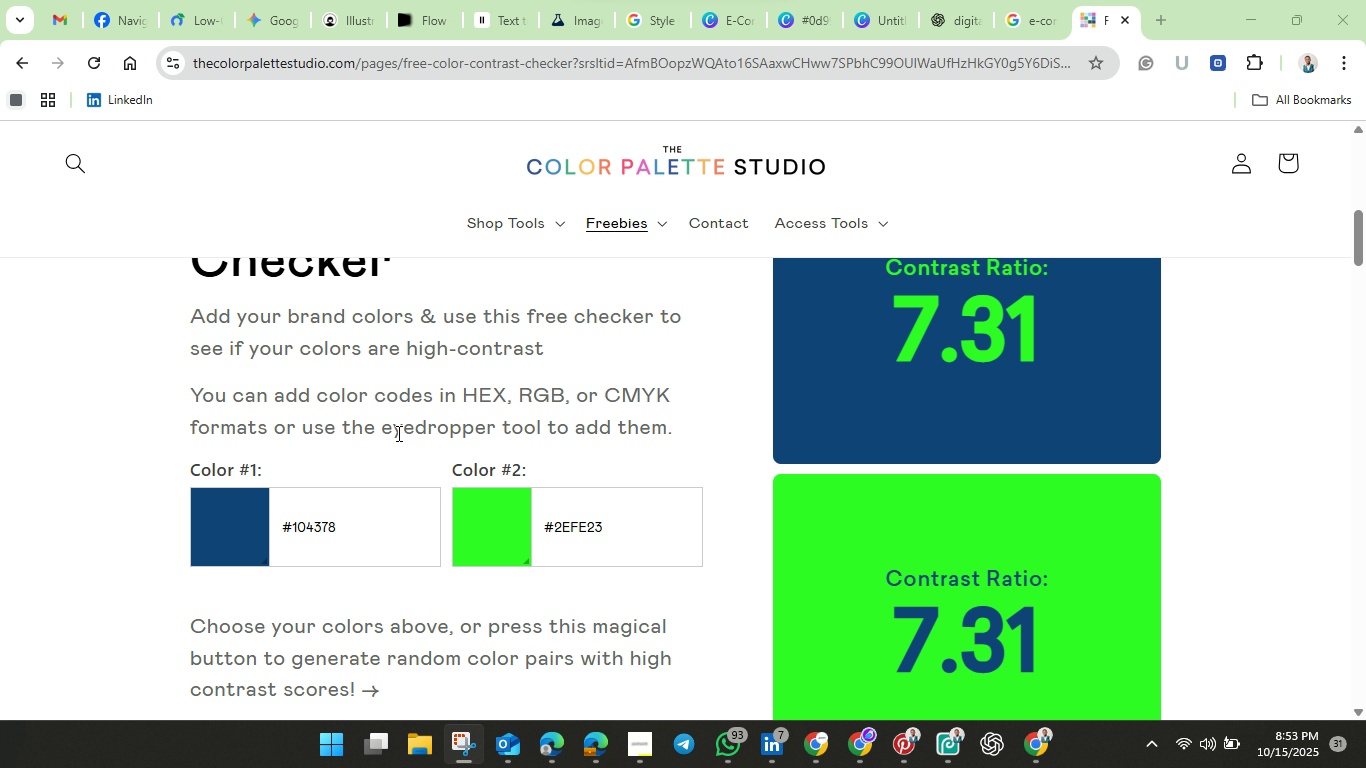 
mouse_move([1204, 705])
 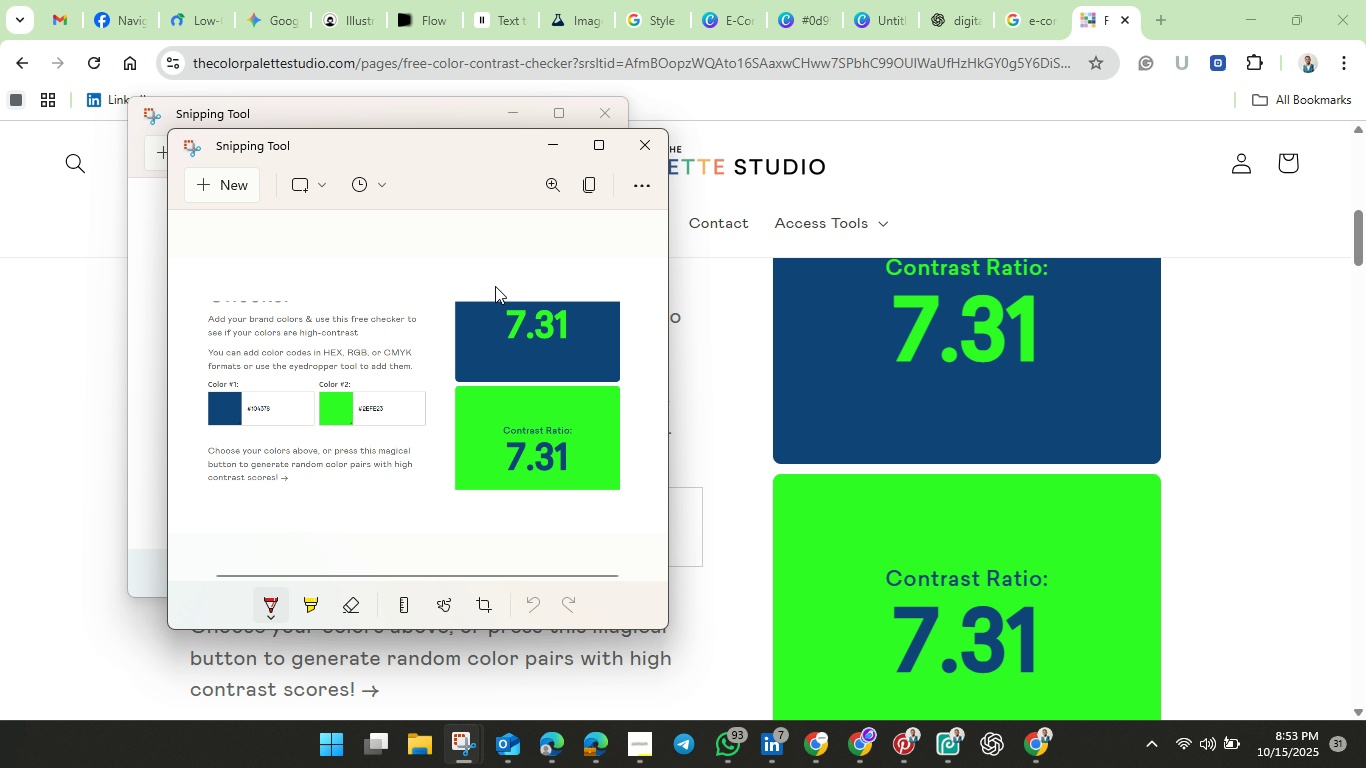 
left_click([584, 186])
 